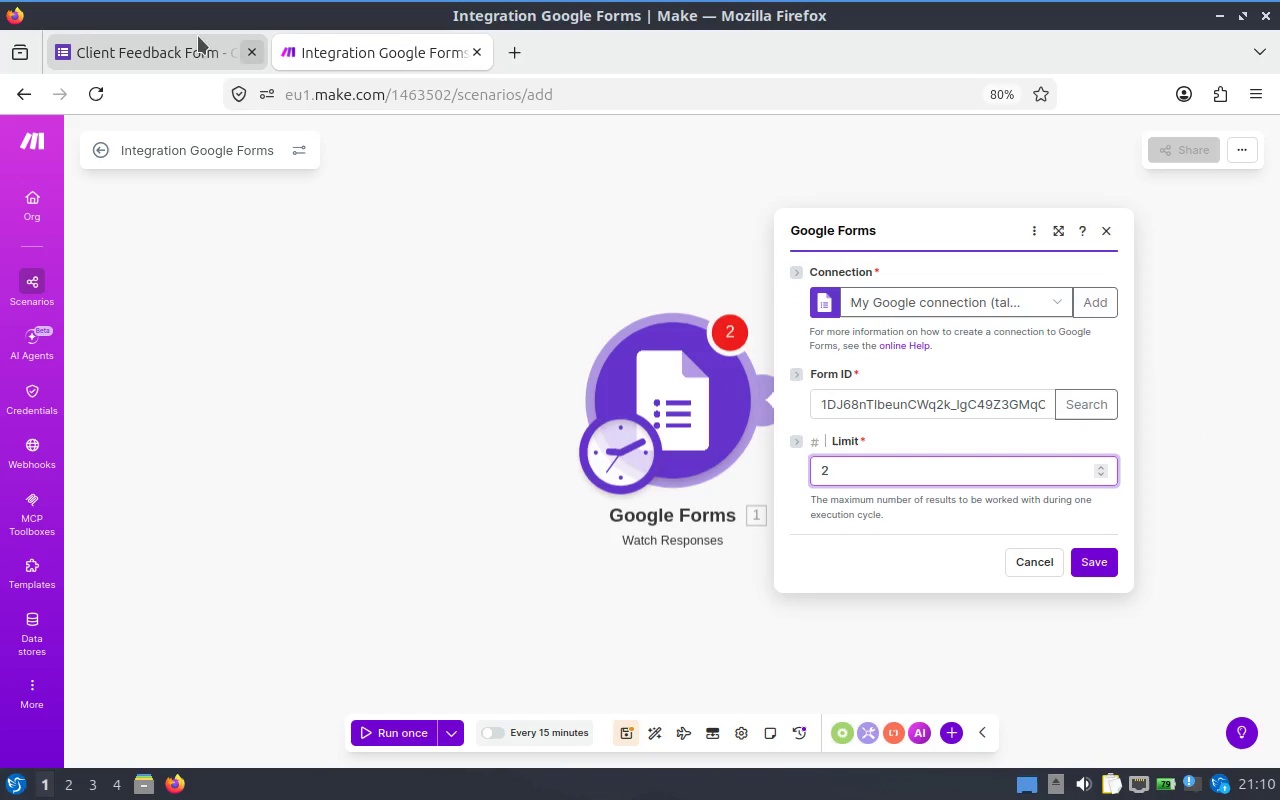 
left_click([153, 31])
 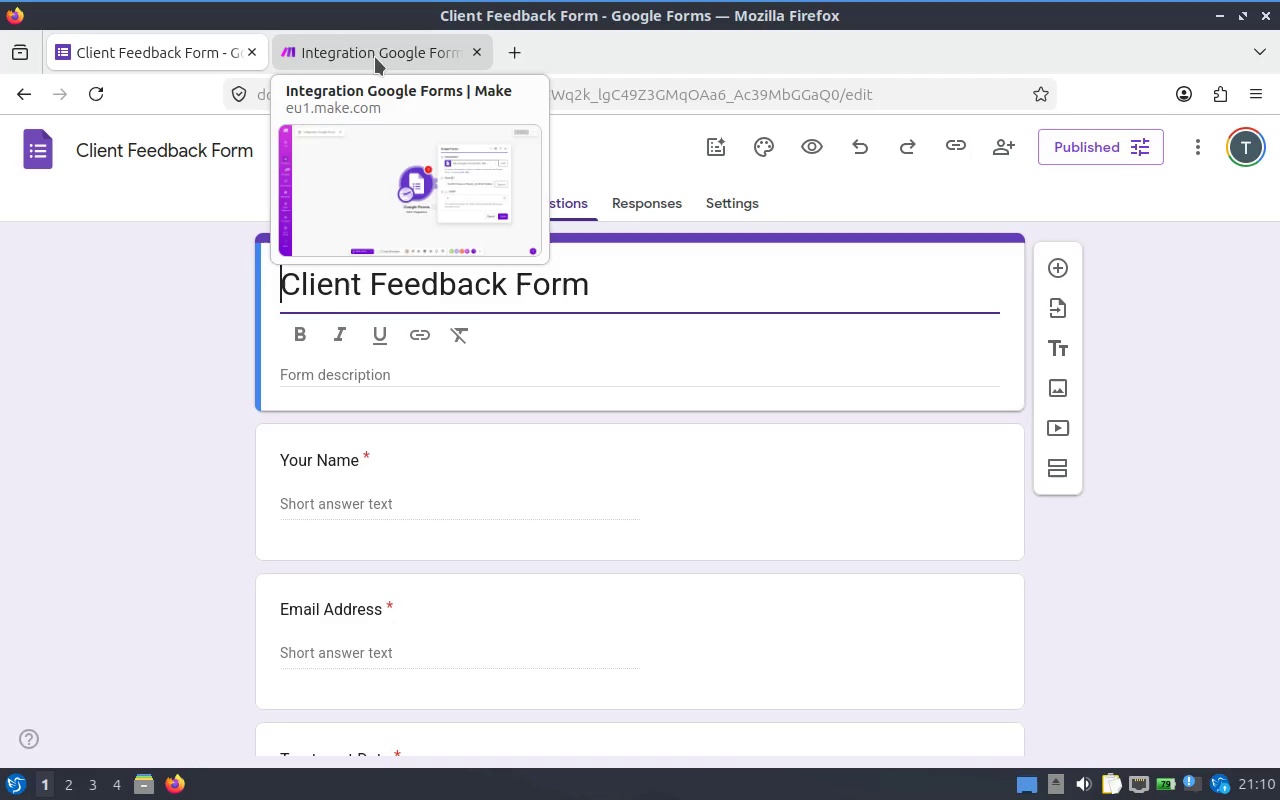 
left_click([375, 57])
 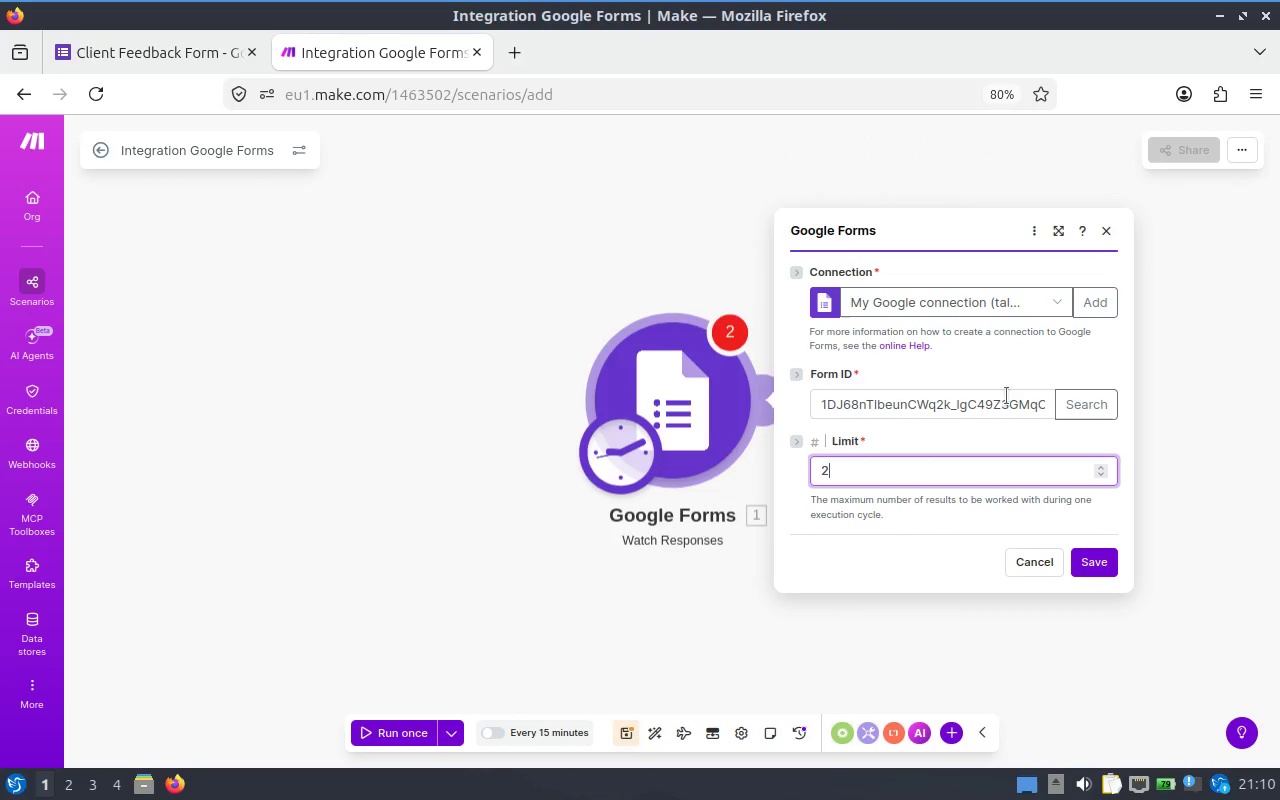 
left_click_drag(start_coordinate=[993, 391], to_coordinate=[1075, 401])
 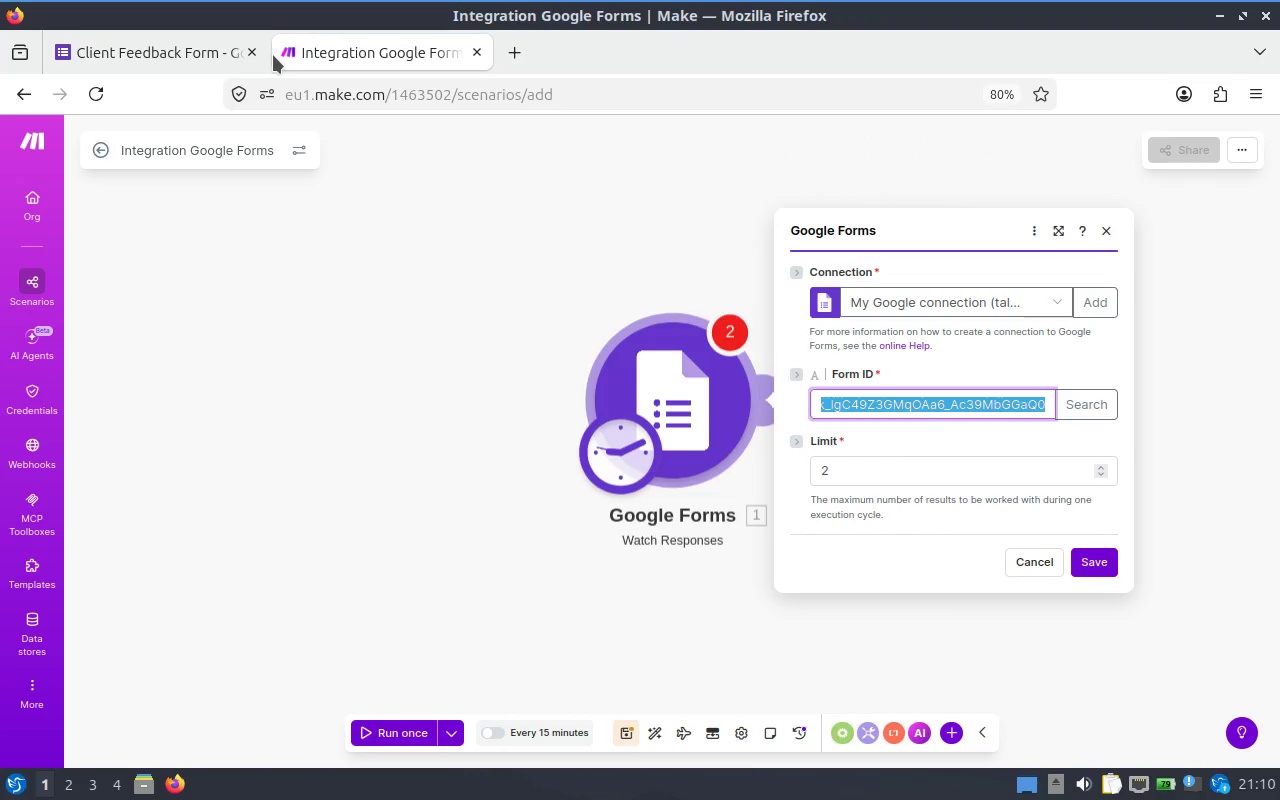 
left_click([154, 43])
 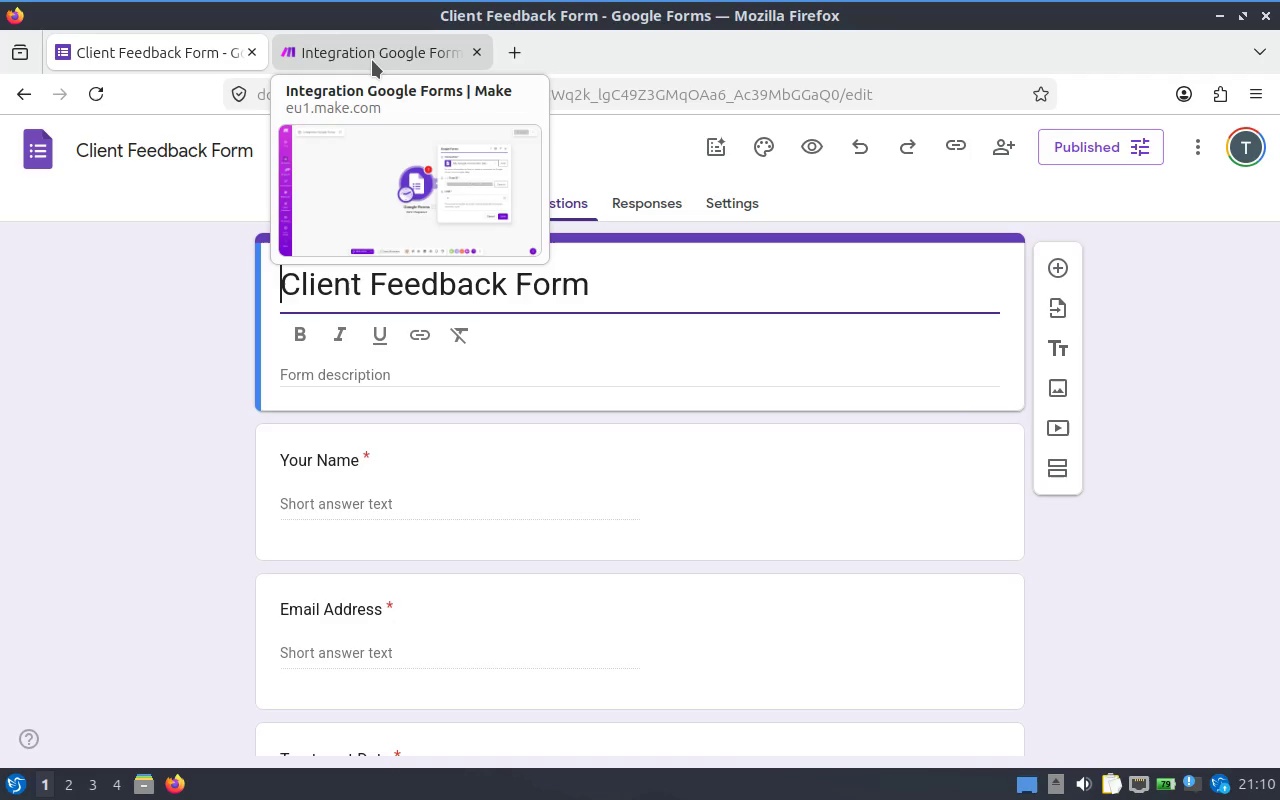 
left_click([387, 63])
 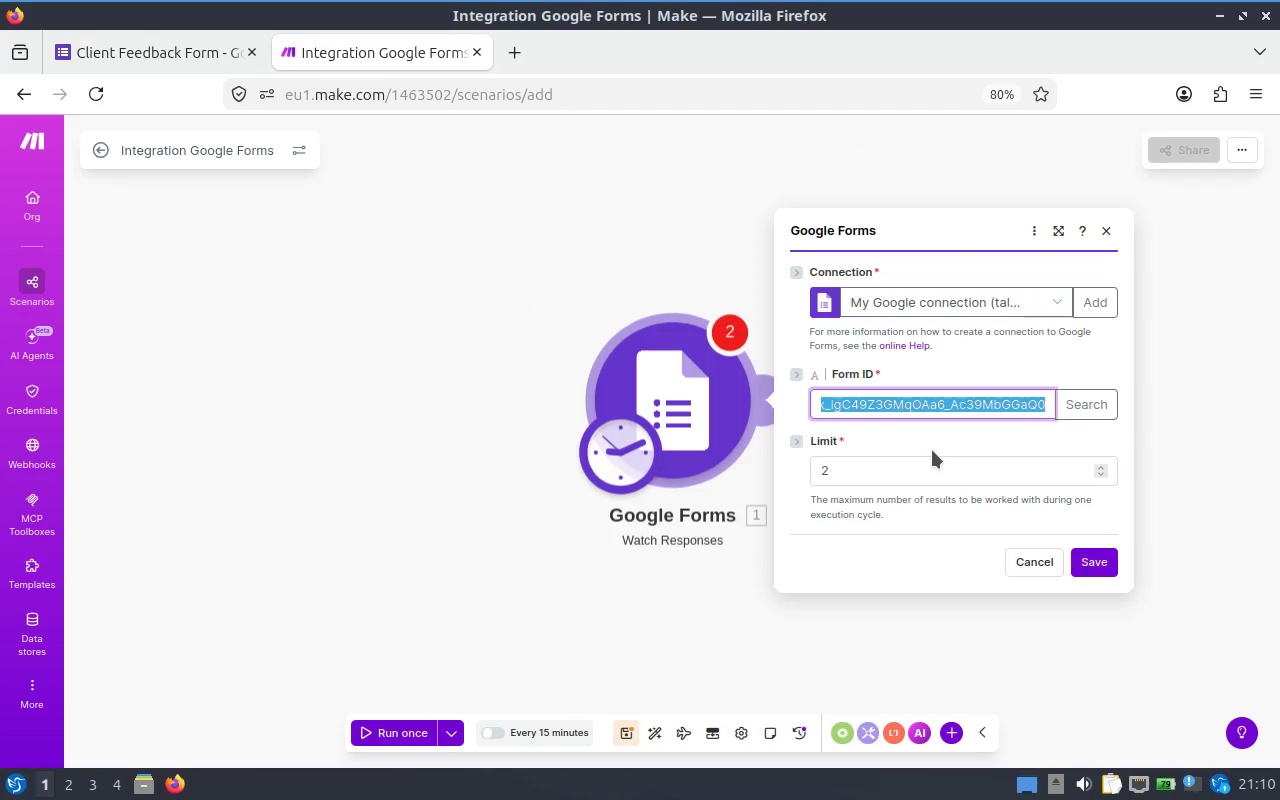 
left_click([932, 450])
 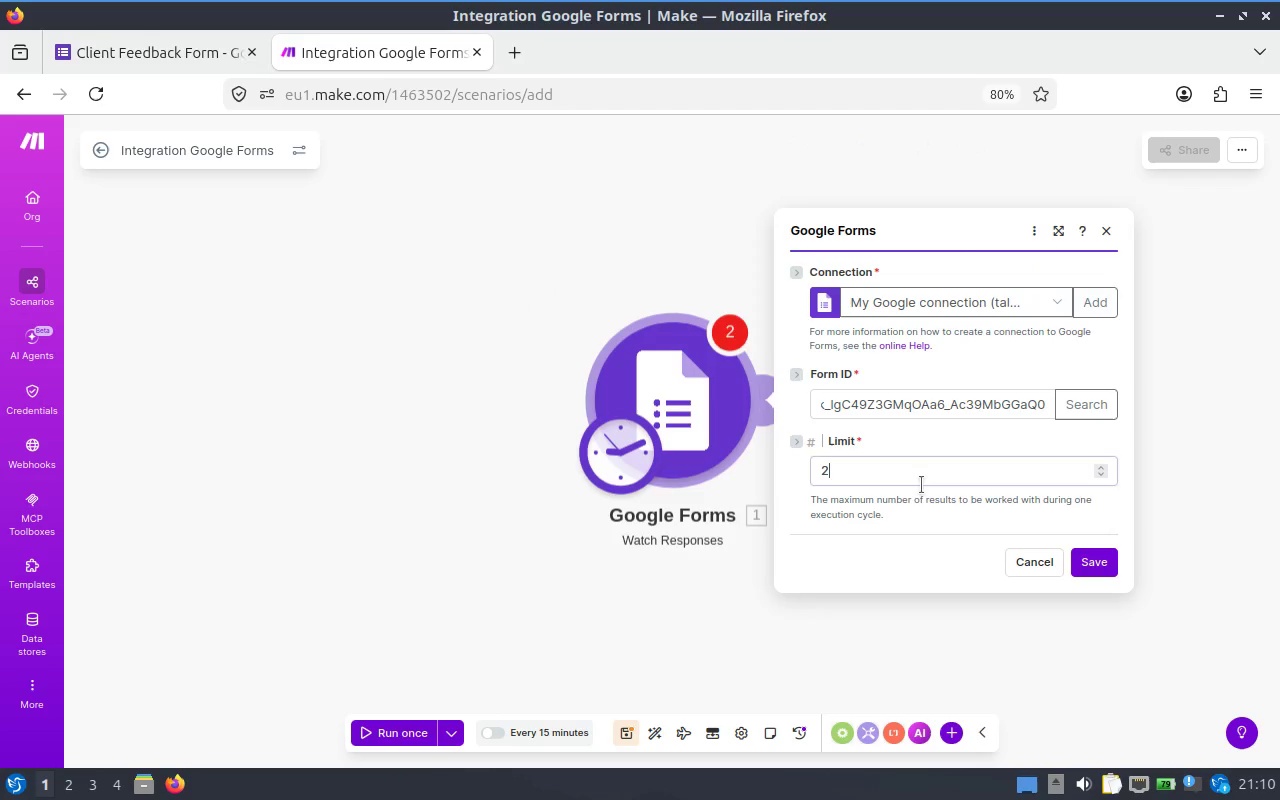 
left_click([921, 485])
 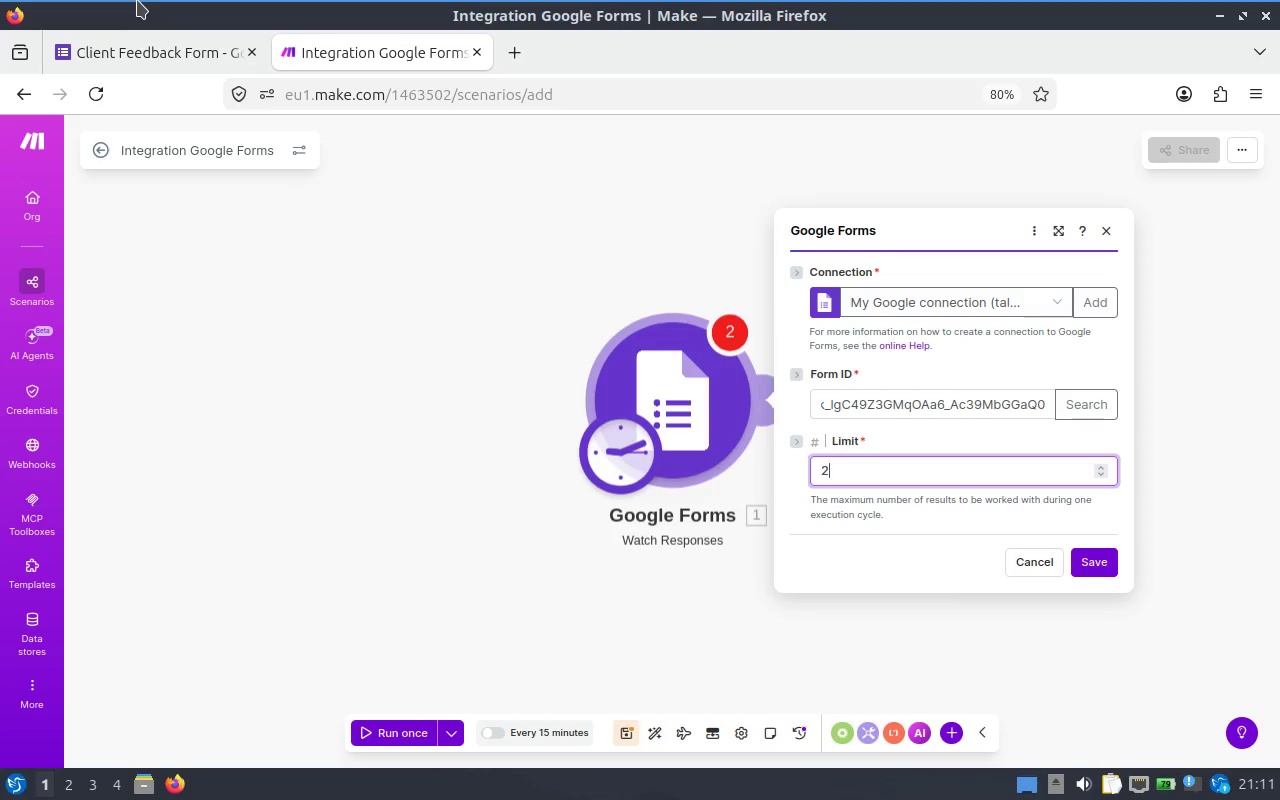 
wait(26.62)
 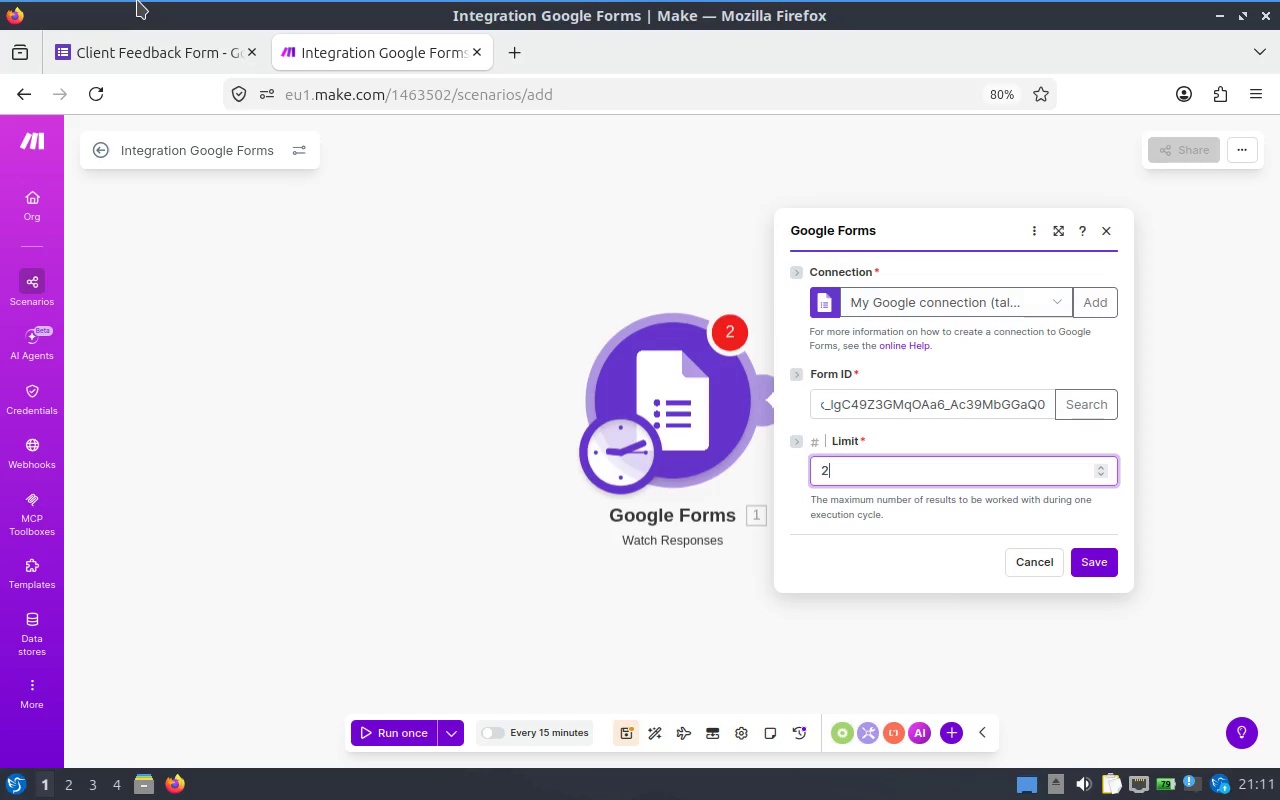 
key(Backspace)
 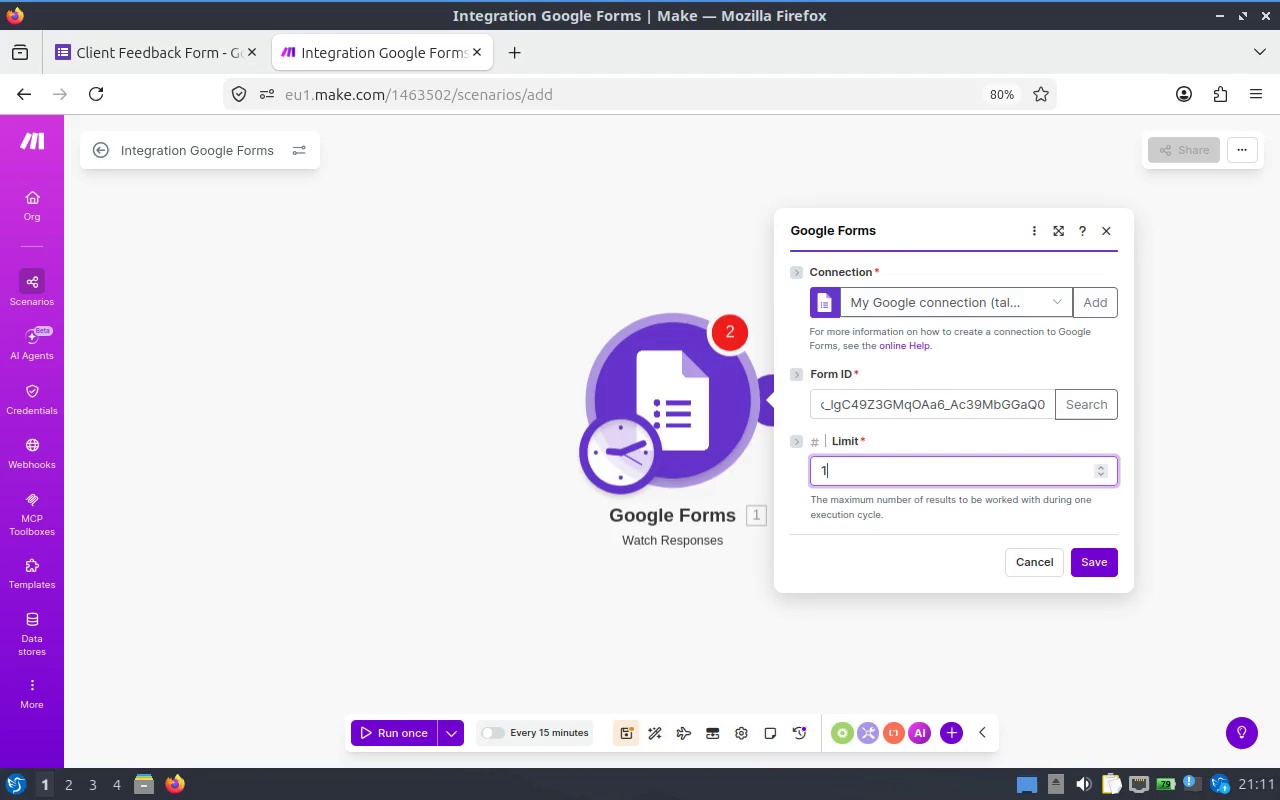 
key(1)
 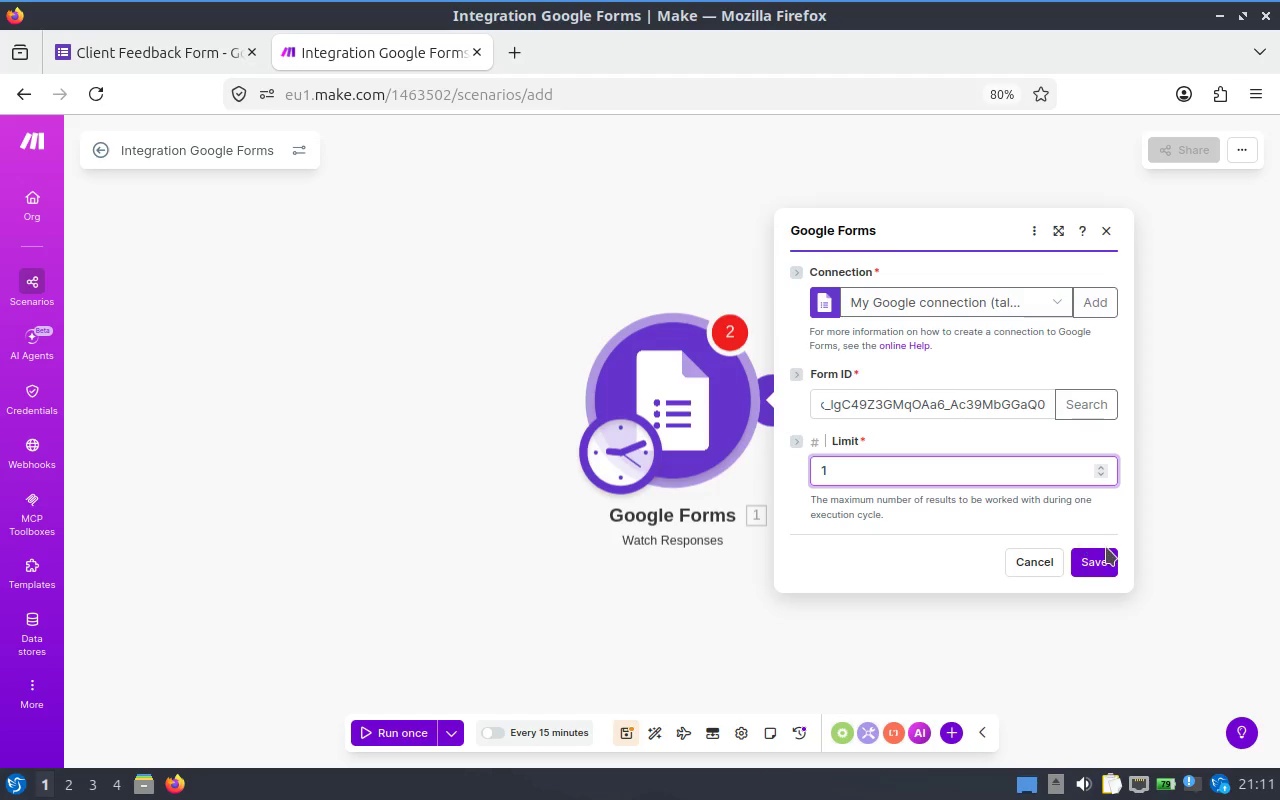 
left_click([1103, 552])
 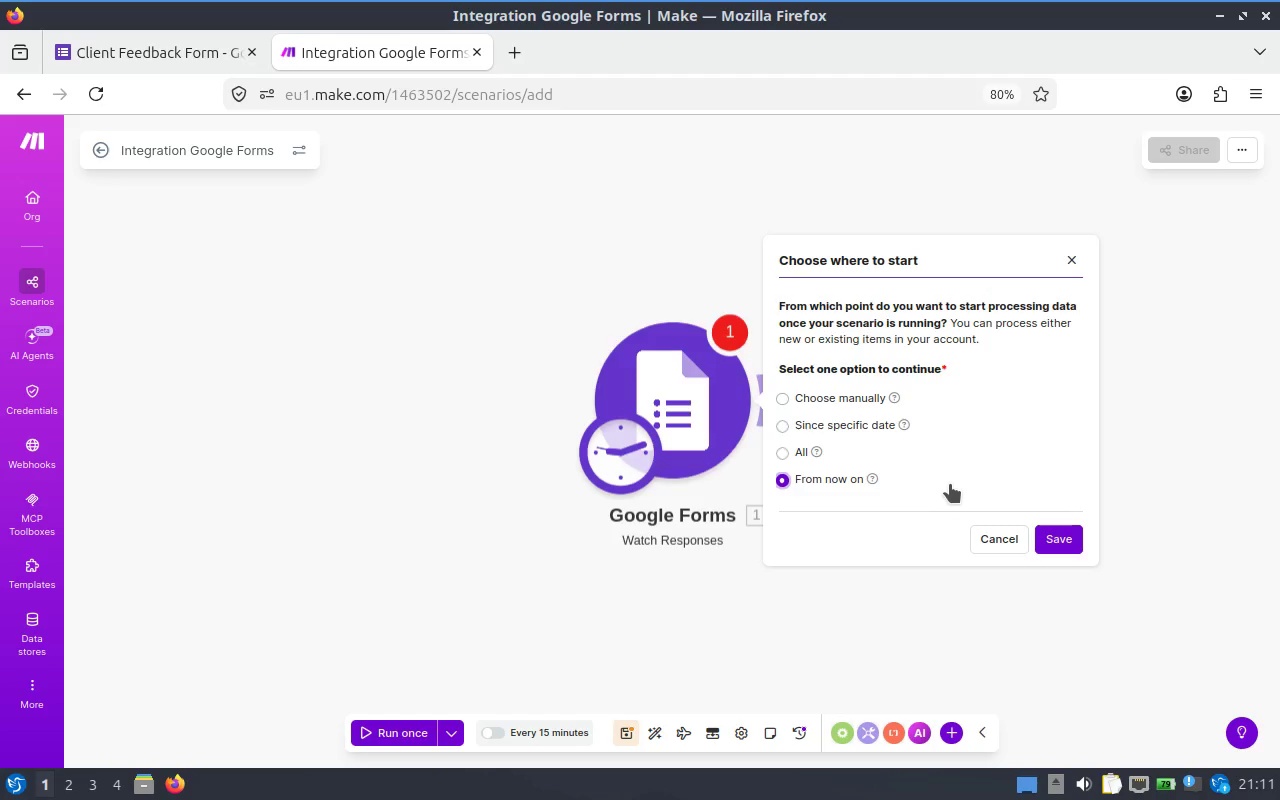 
wait(29.88)
 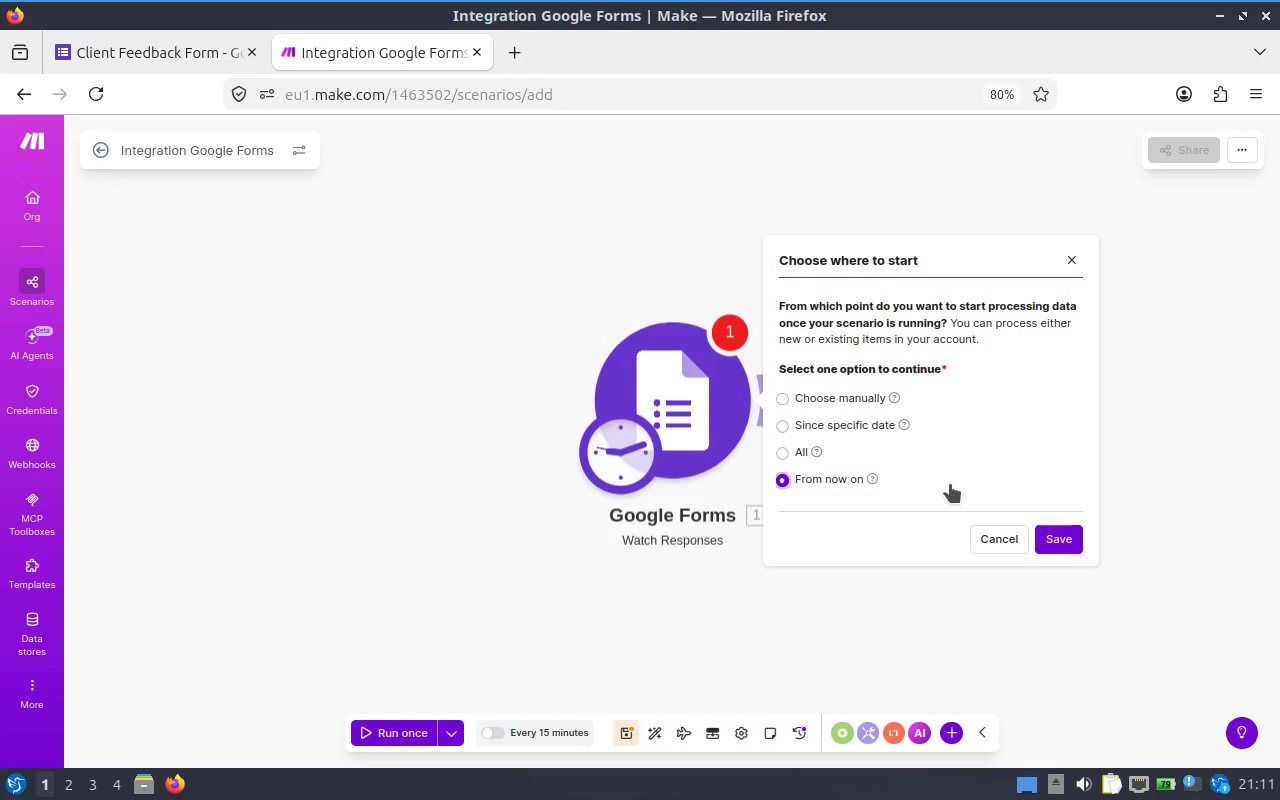 
mouse_move([905, 414])
 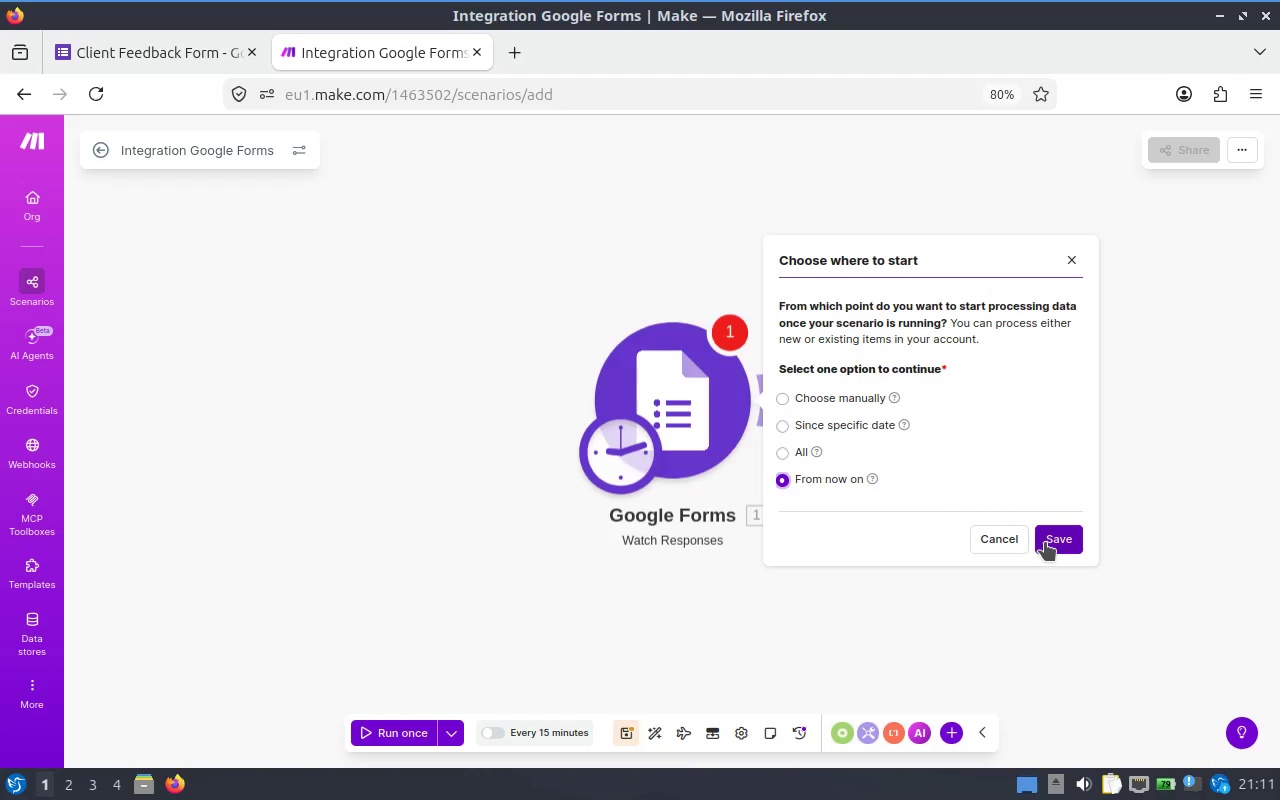 
left_click([1045, 542])
 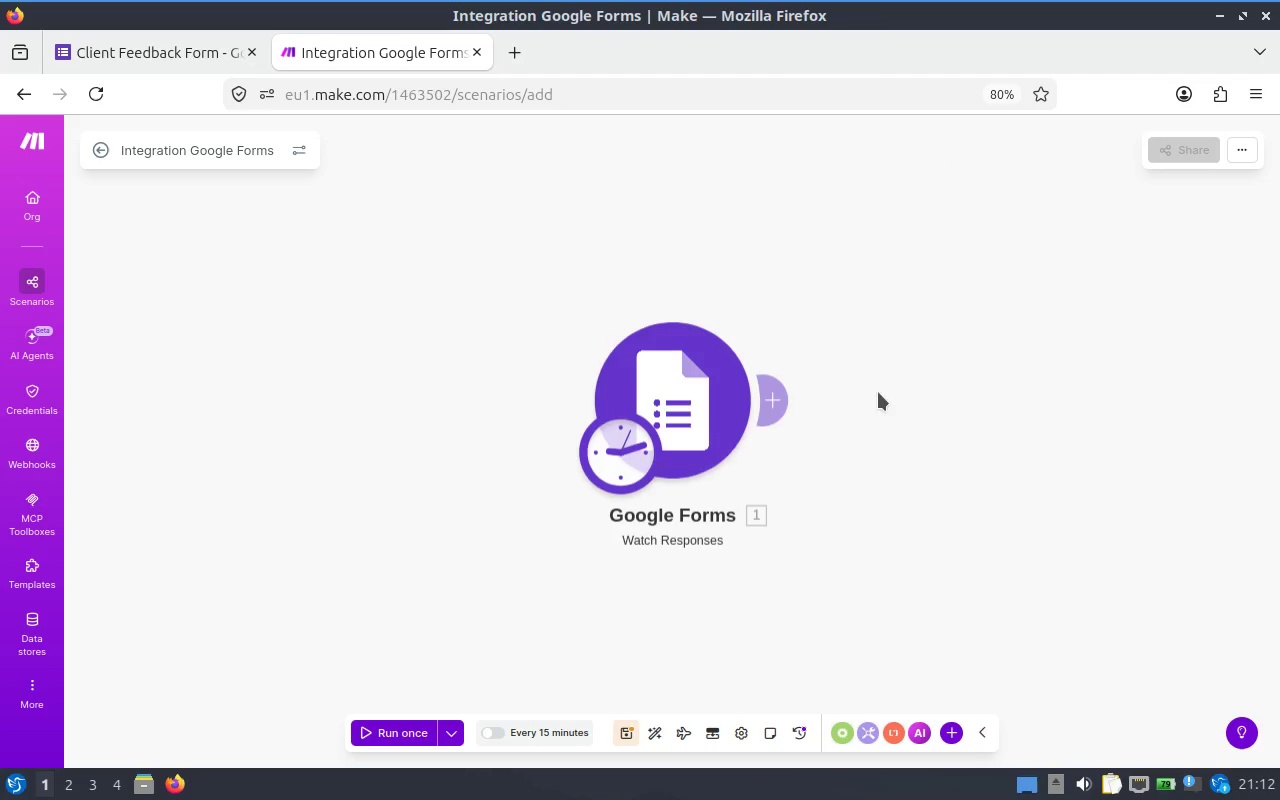 
left_click_drag(start_coordinate=[887, 365], to_coordinate=[790, 348])
 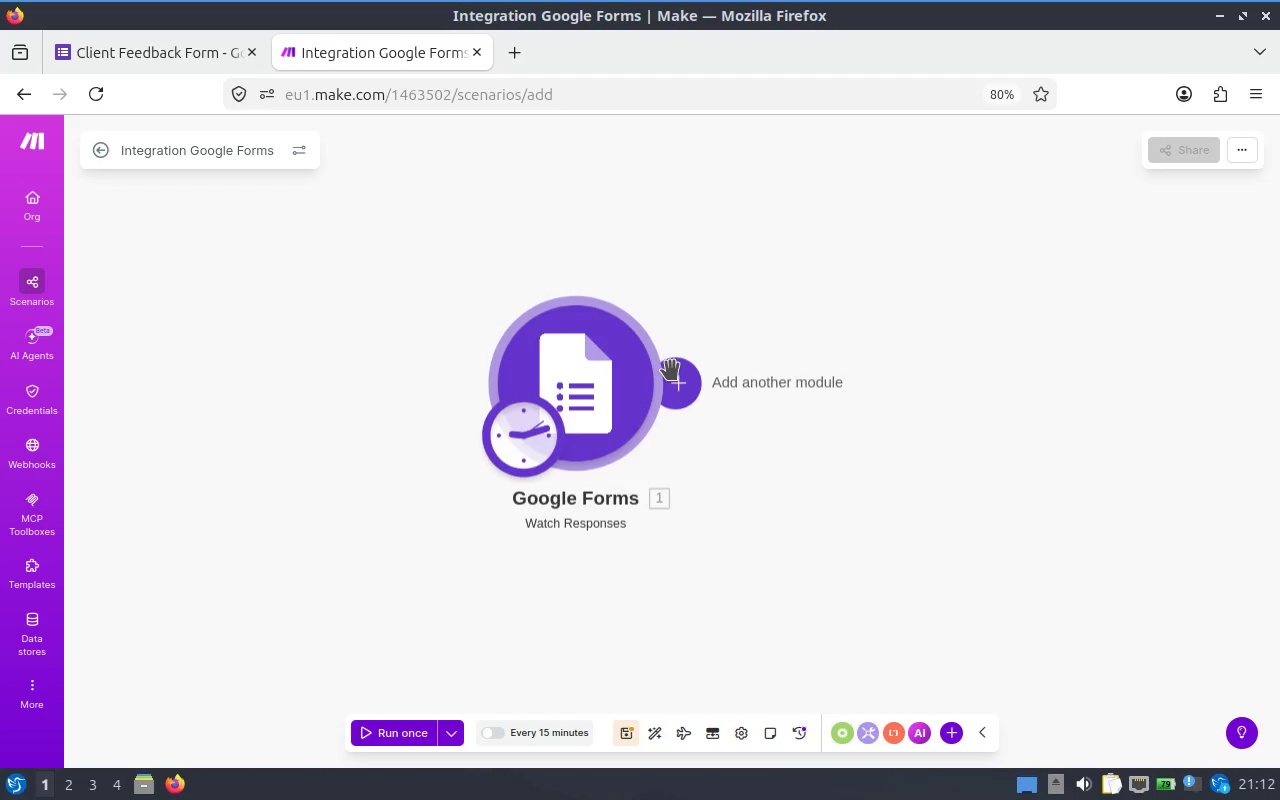 
left_click([672, 370])
 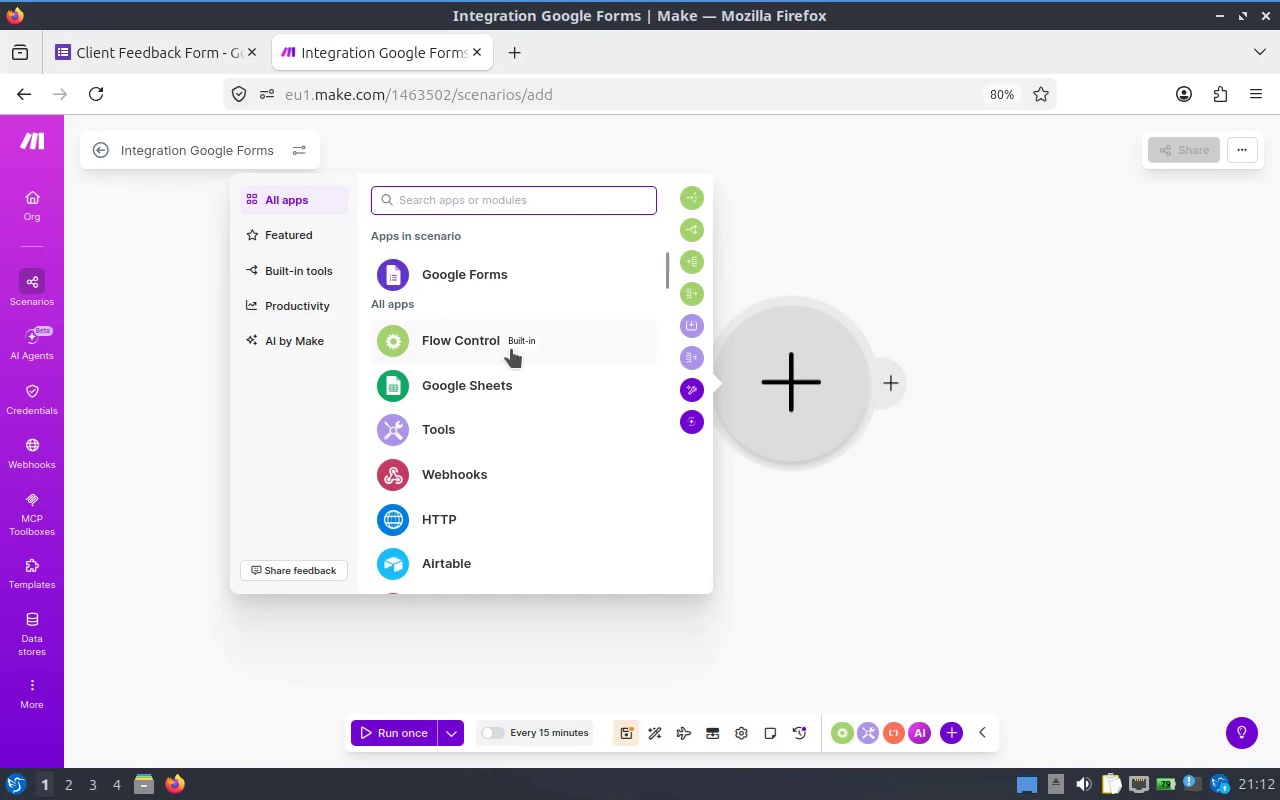 
type(gemini)
 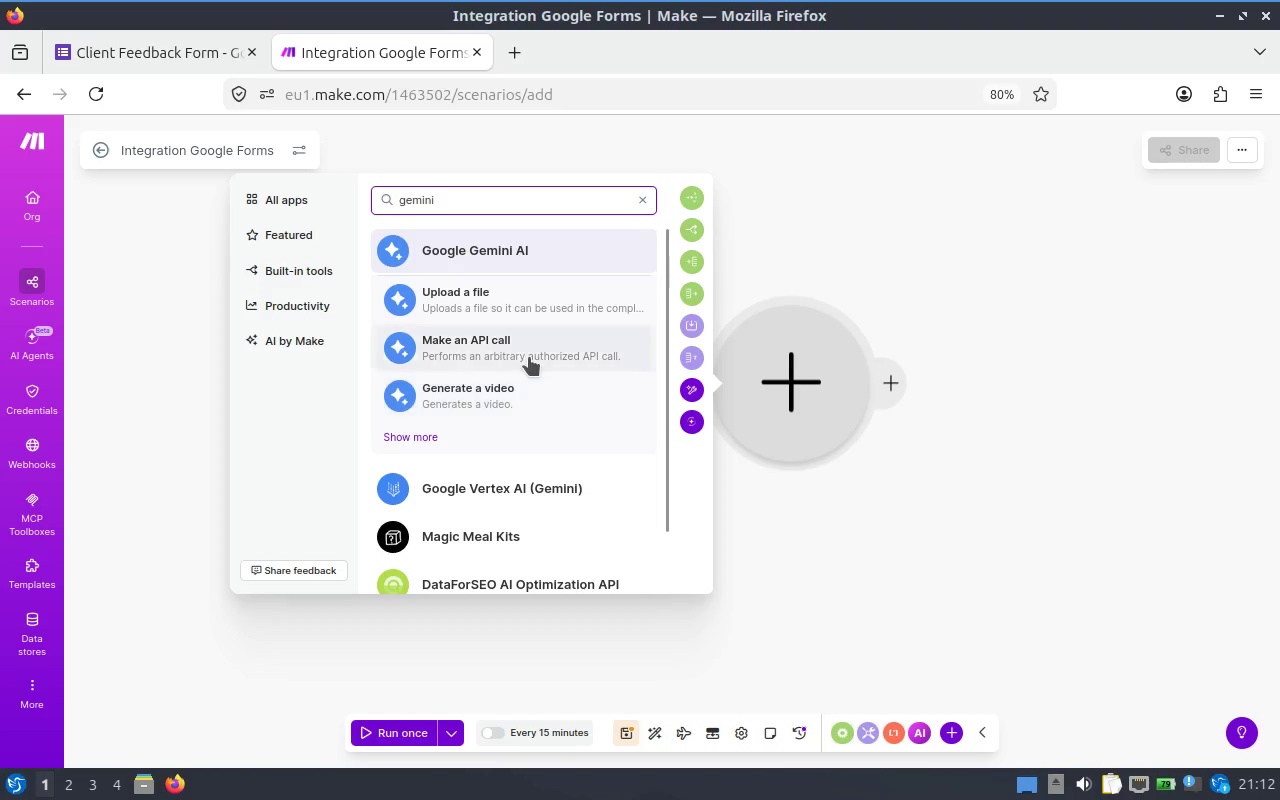 
wait(8.97)
 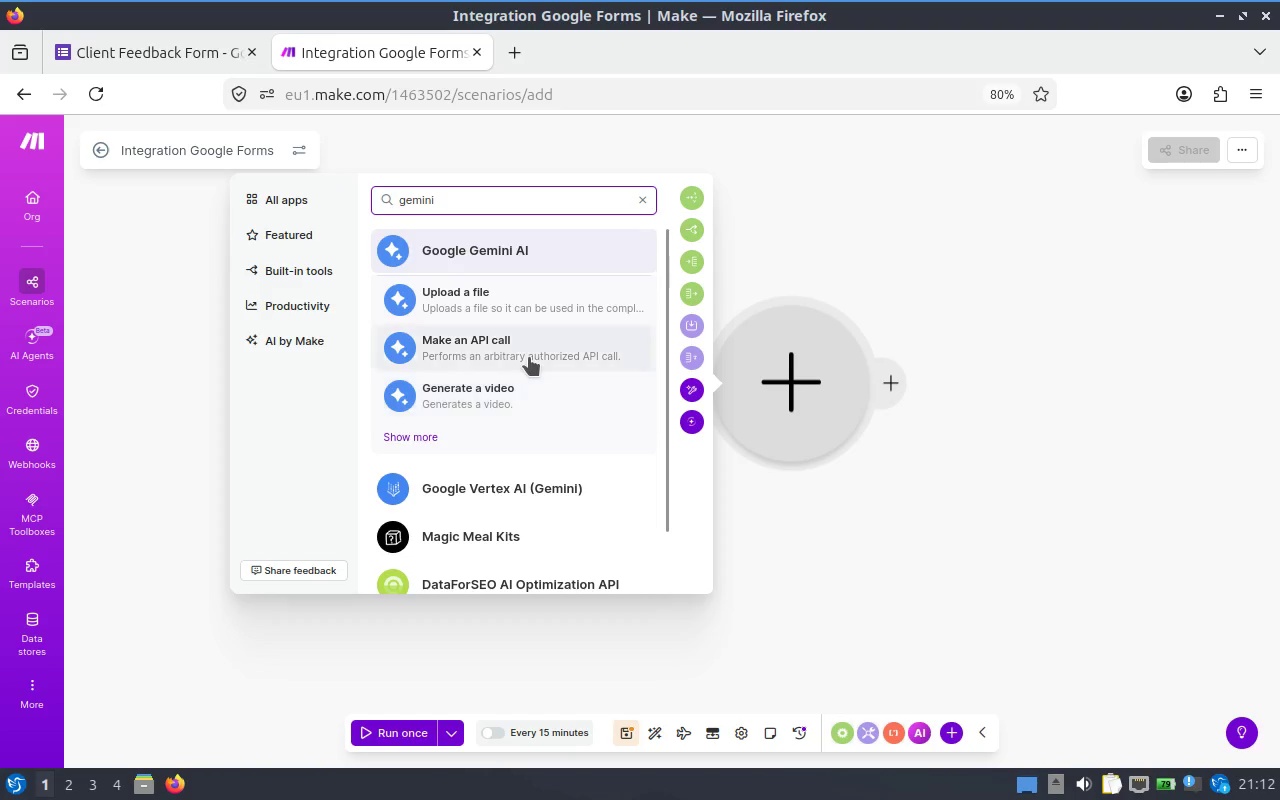 
left_click([389, 439])
 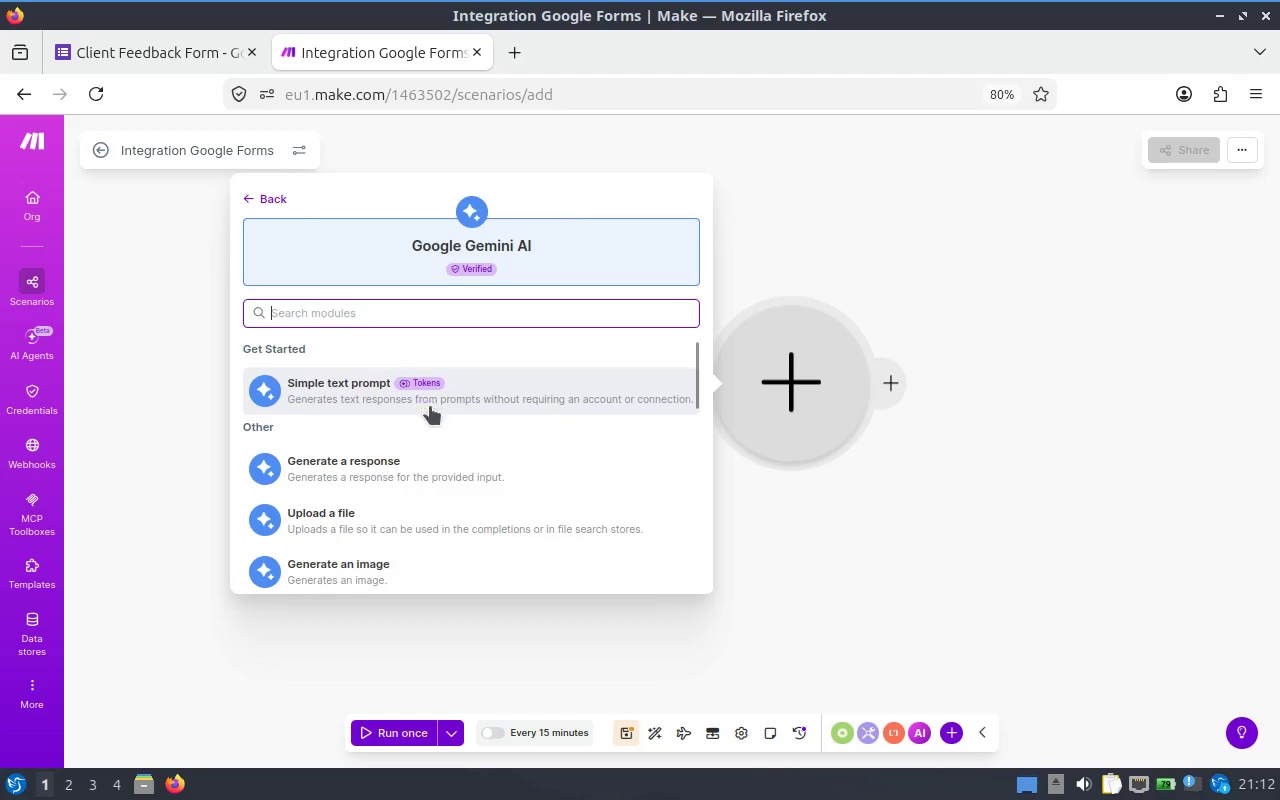 
scroll: coordinate [515, 446], scroll_direction: down, amount: 4.0
 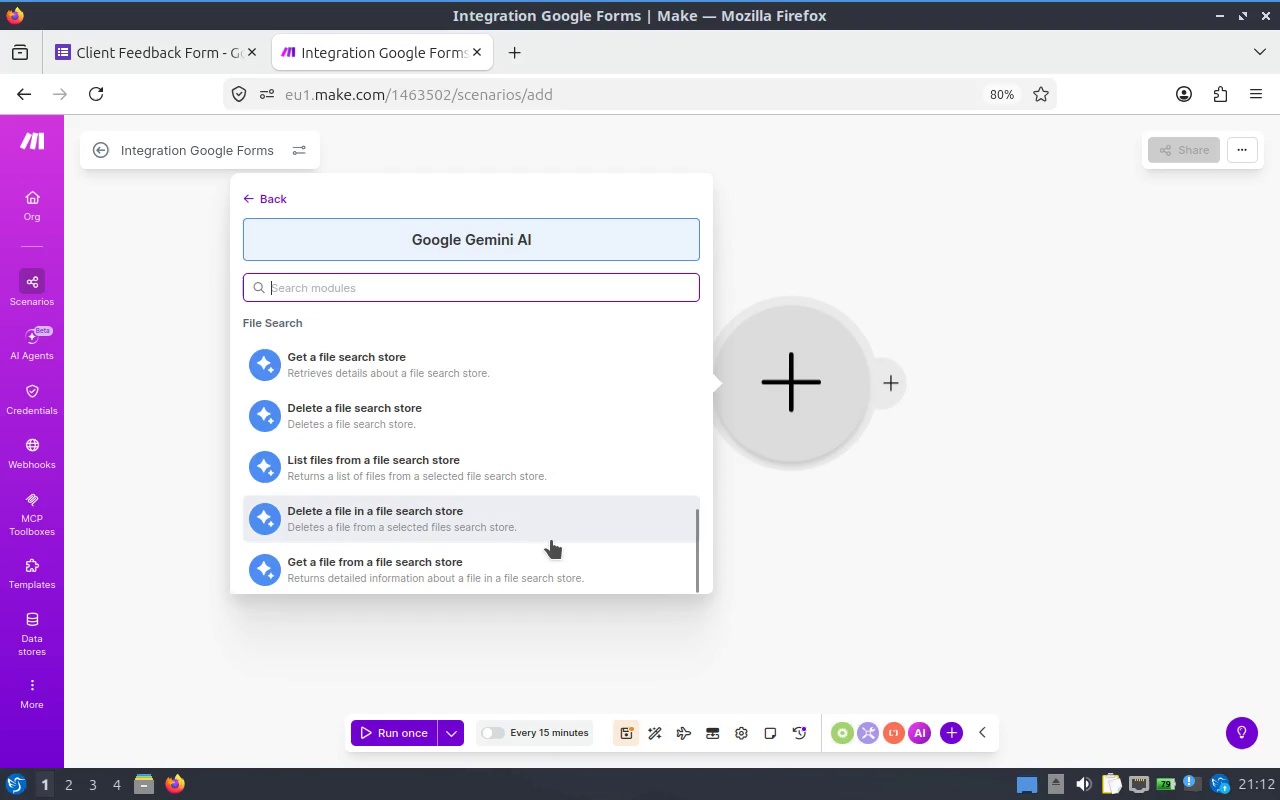 
scroll: coordinate [520, 454], scroll_direction: up, amount: 3.0
 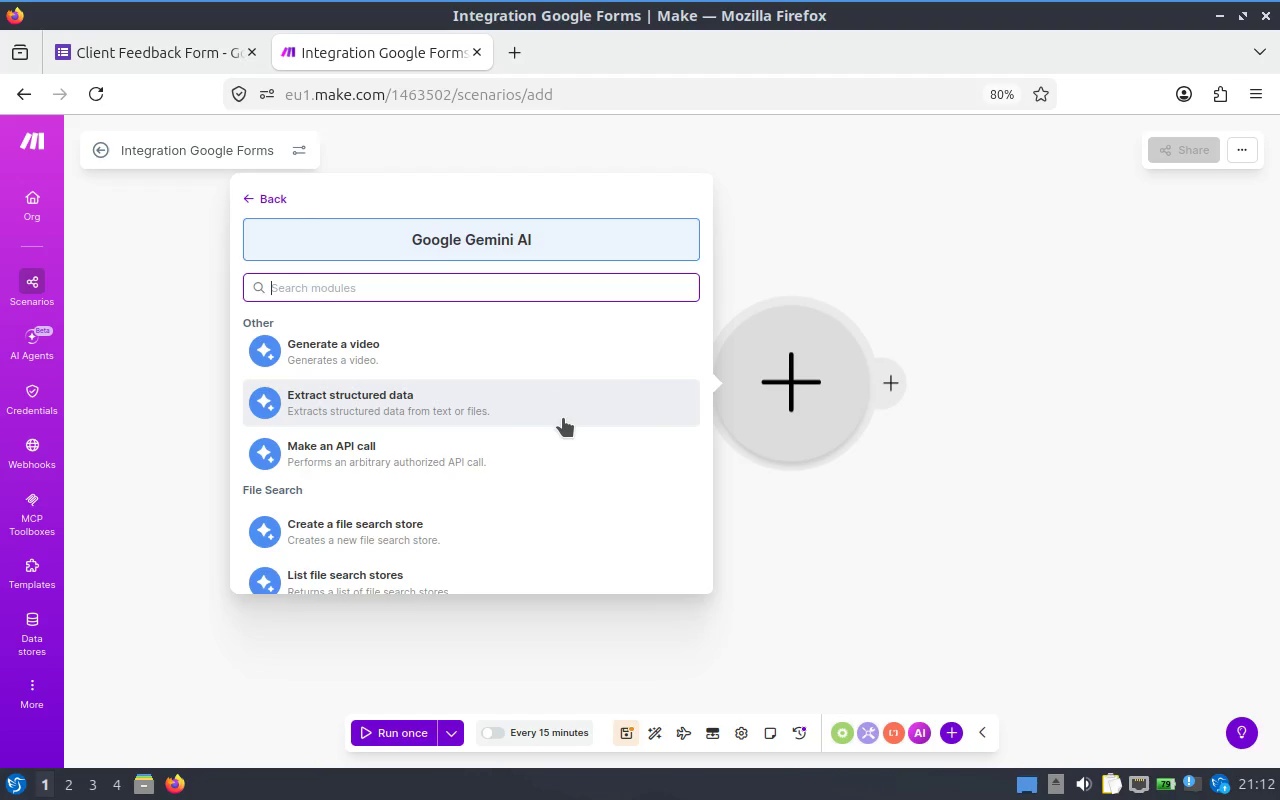 
wait(6.17)
 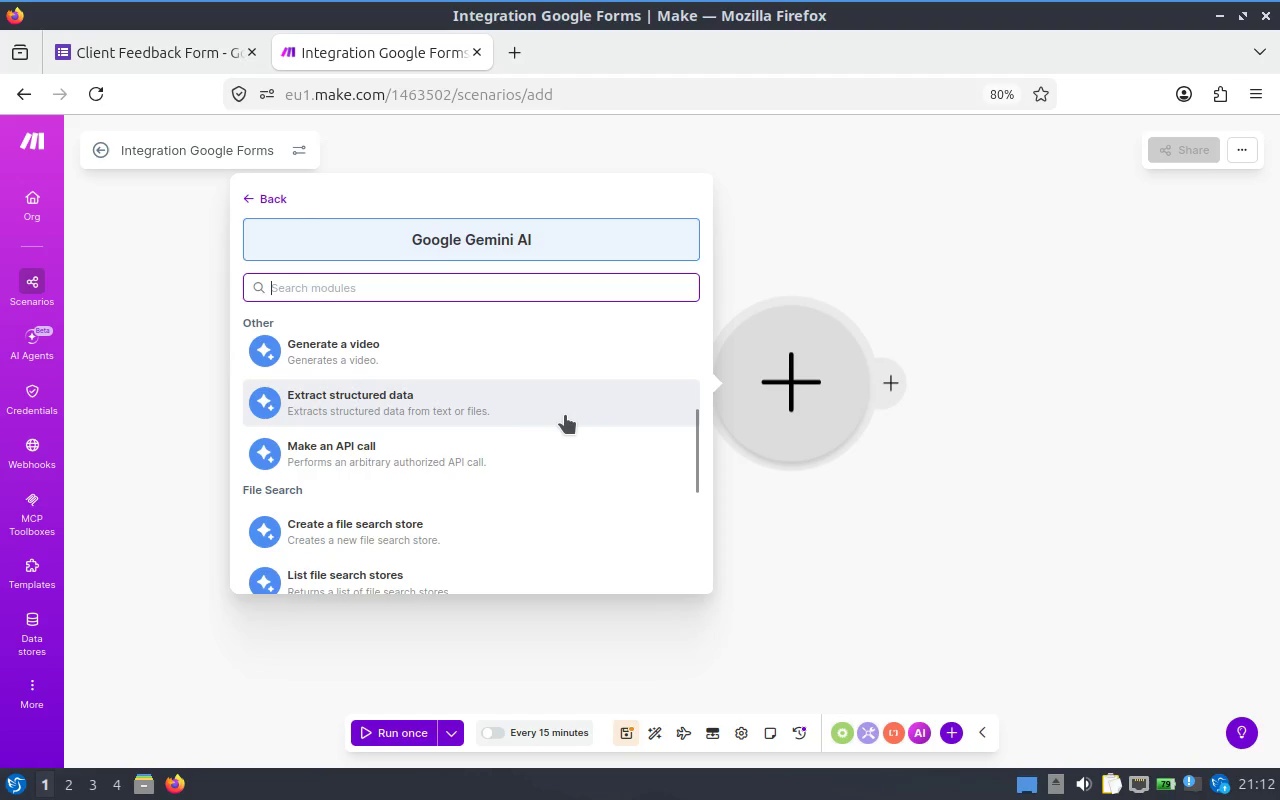 
scroll: coordinate [546, 492], scroll_direction: up, amount: 3.0
 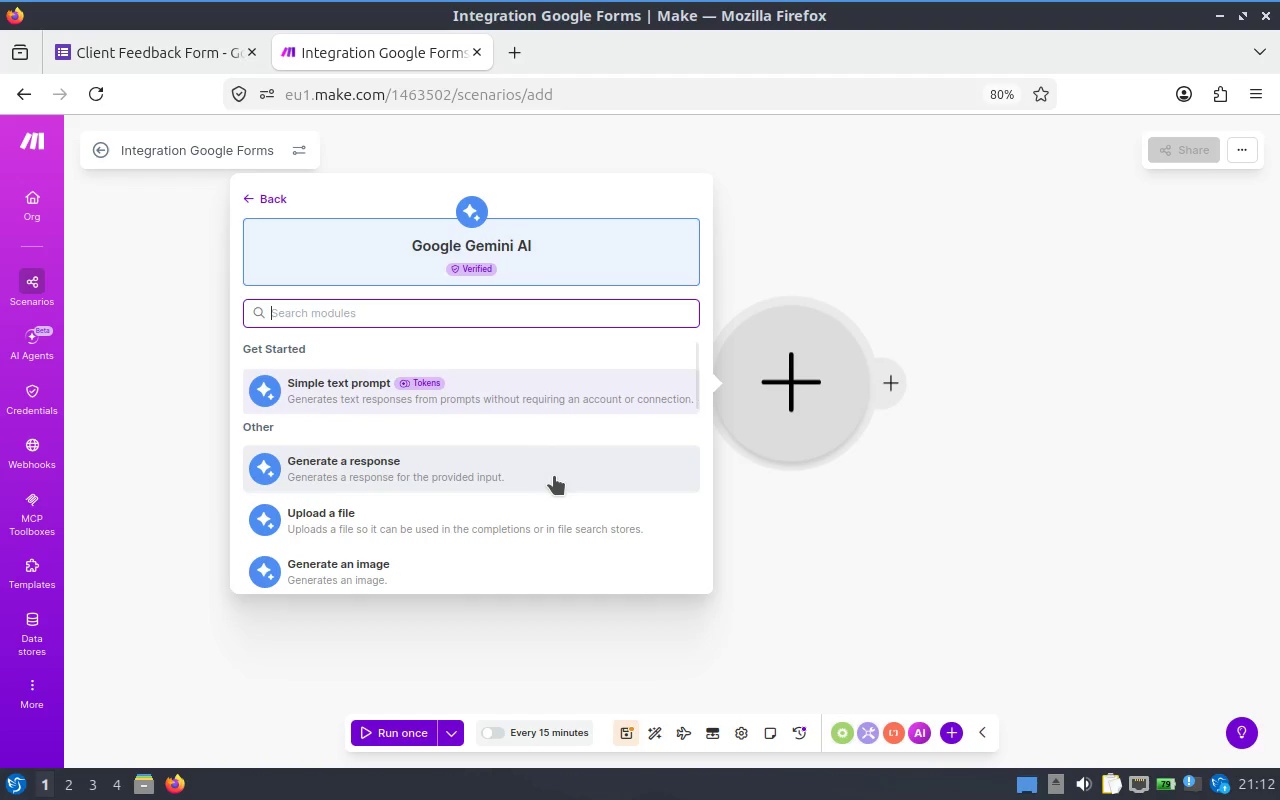 
scroll: coordinate [554, 476], scroll_direction: down, amount: 2.0
 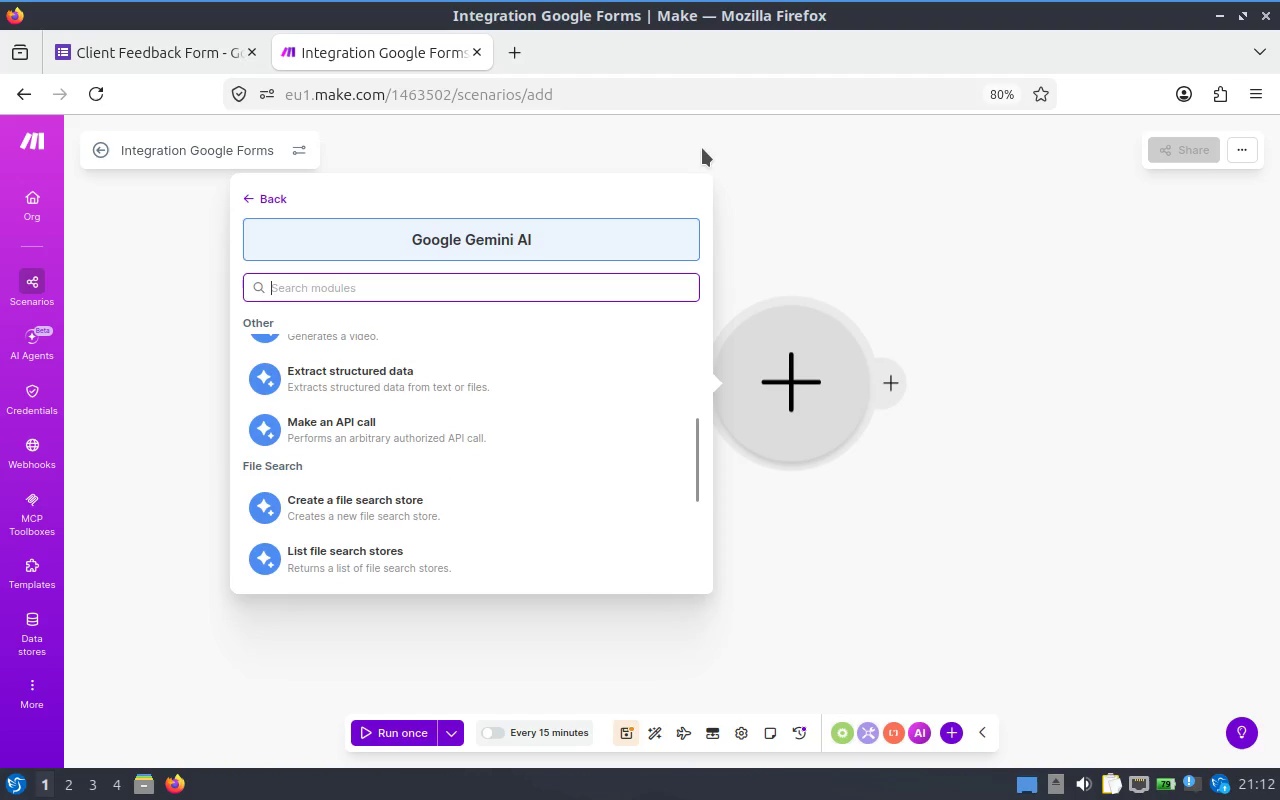 
scroll: coordinate [455, 367], scroll_direction: up, amount: 5.0
 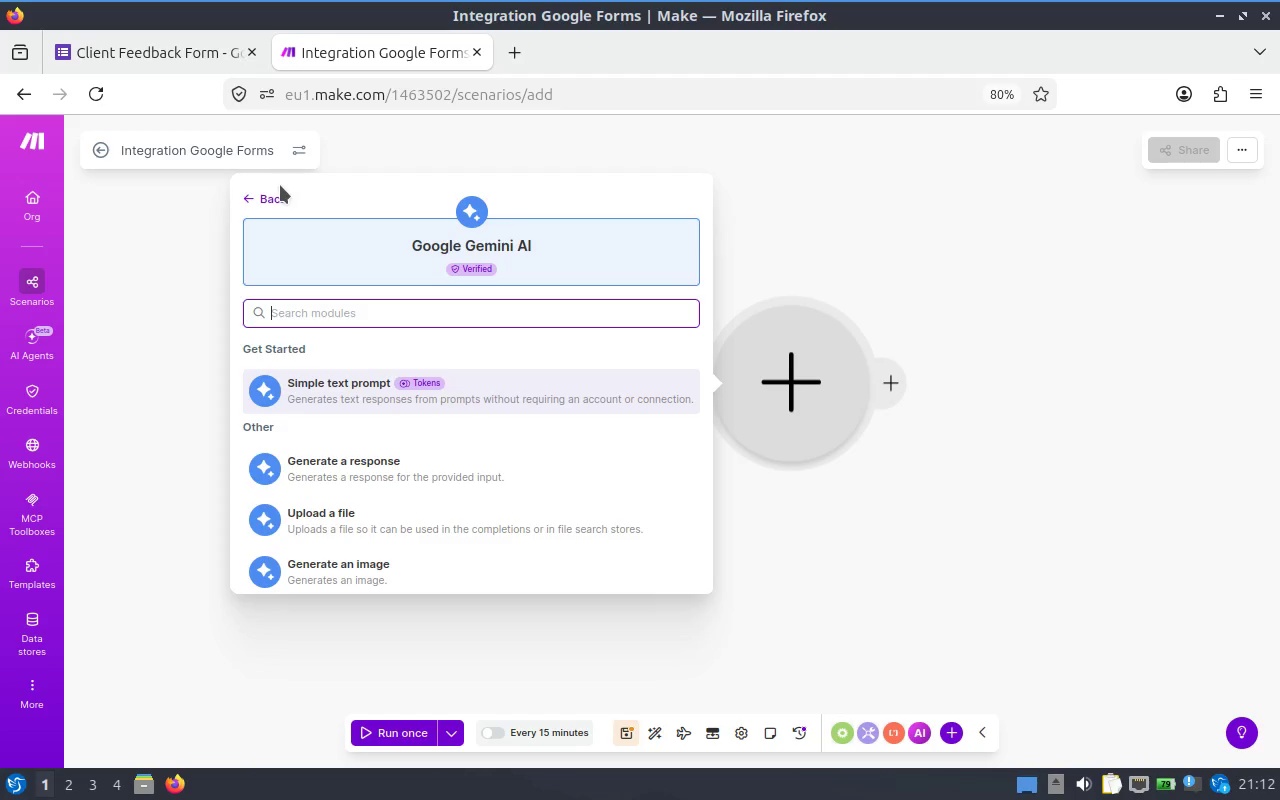 
left_click([270, 195])
 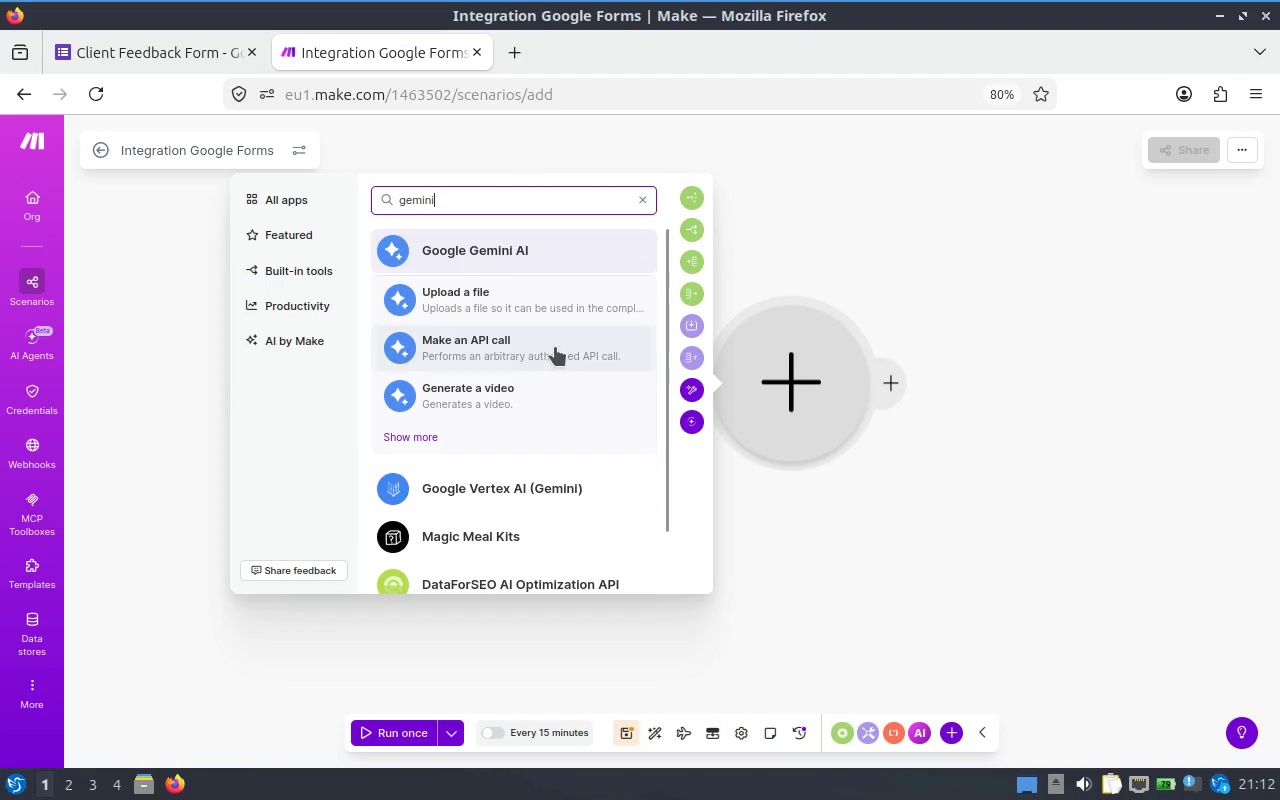 
scroll: coordinate [555, 347], scroll_direction: up, amount: 1.0
 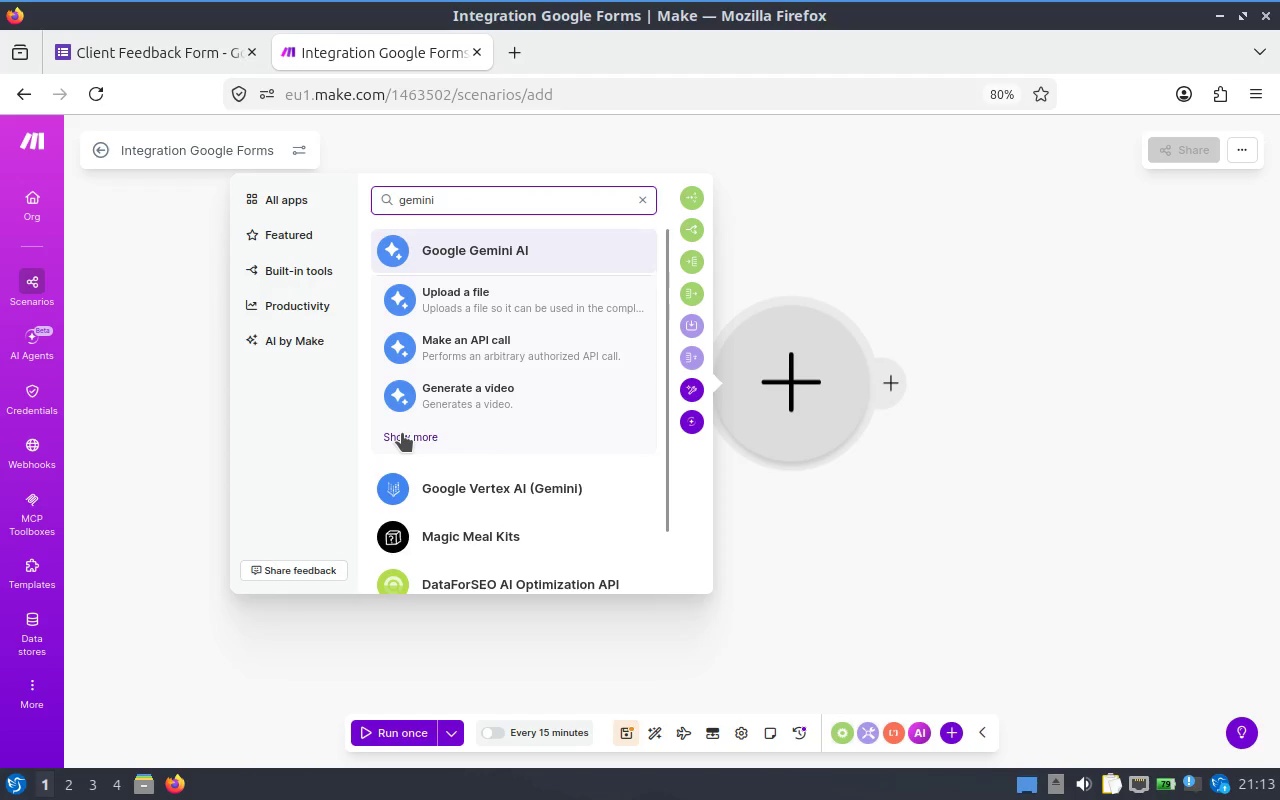 
left_click([402, 433])
 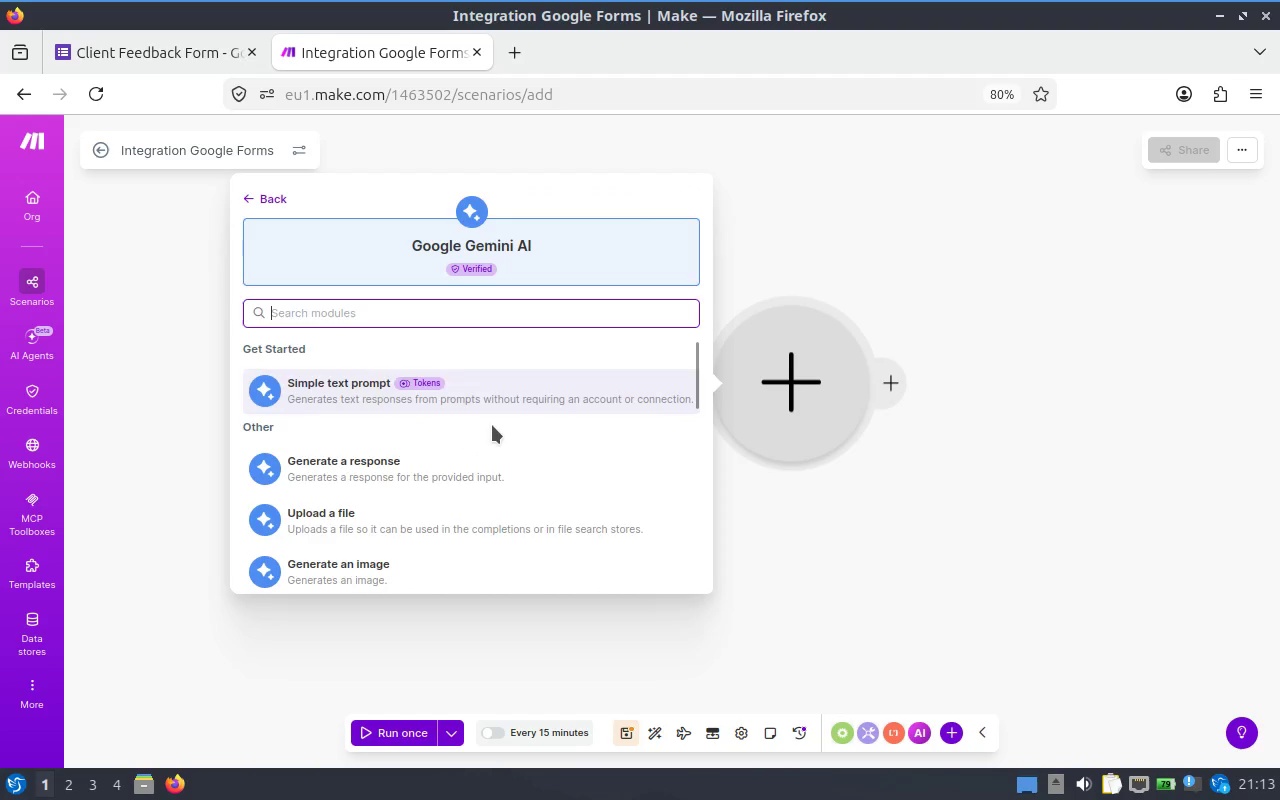 
scroll: coordinate [492, 425], scroll_direction: down, amount: 1.0
 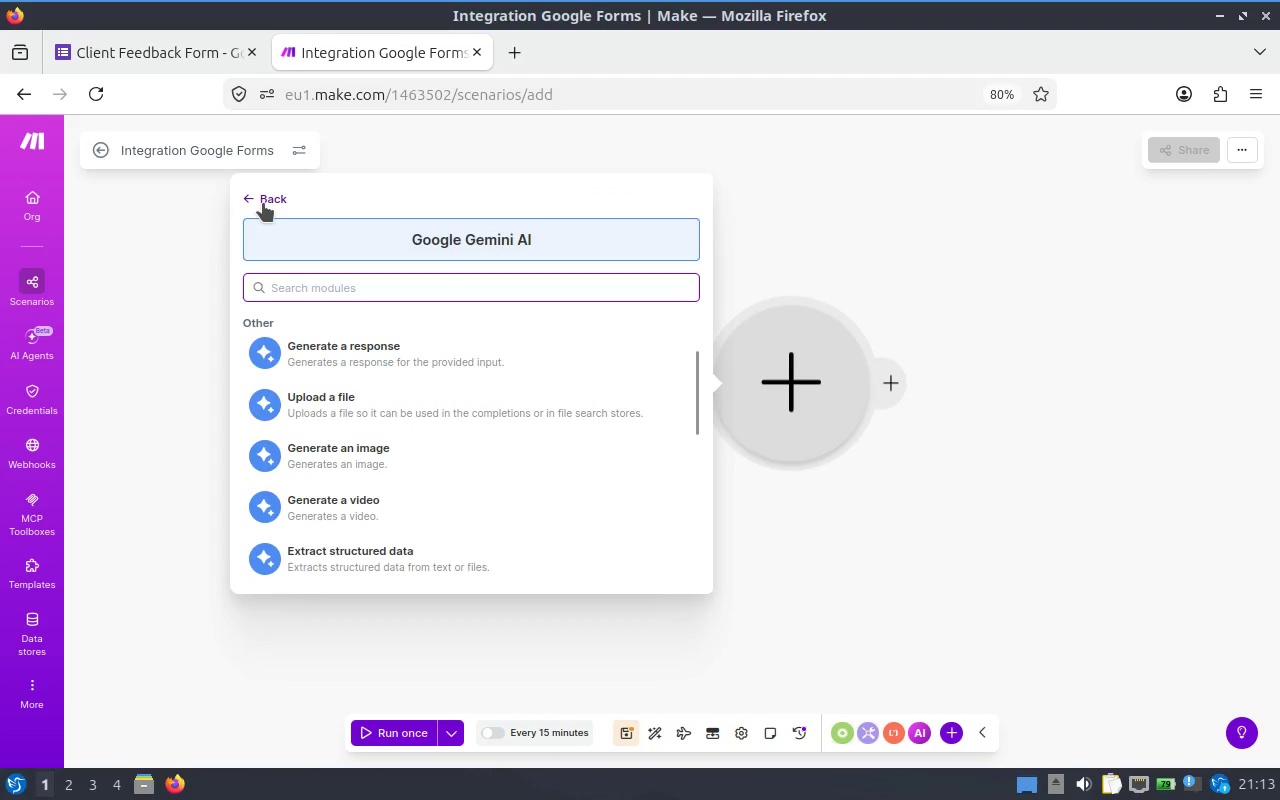 
left_click([263, 203])
 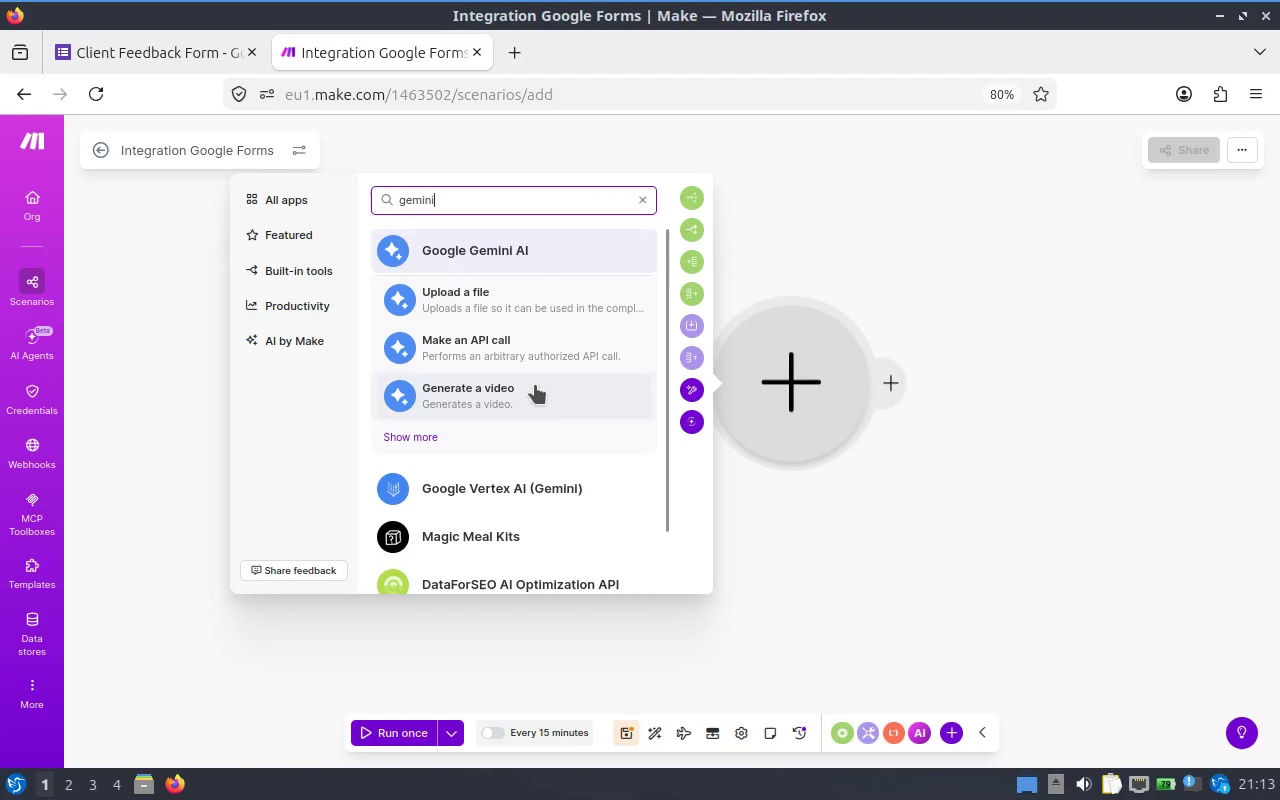 
scroll: coordinate [518, 380], scroll_direction: down, amount: 1.0
 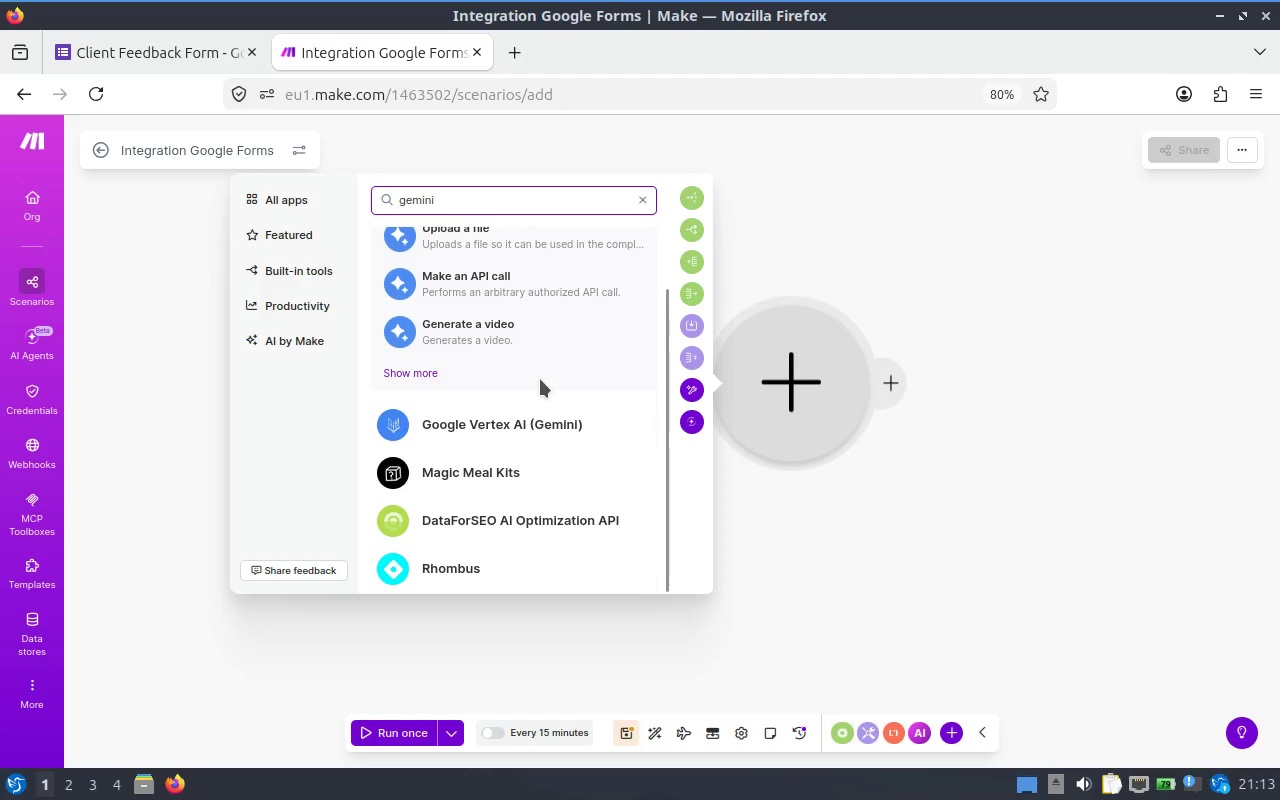 
scroll: coordinate [529, 399], scroll_direction: up, amount: 2.0
 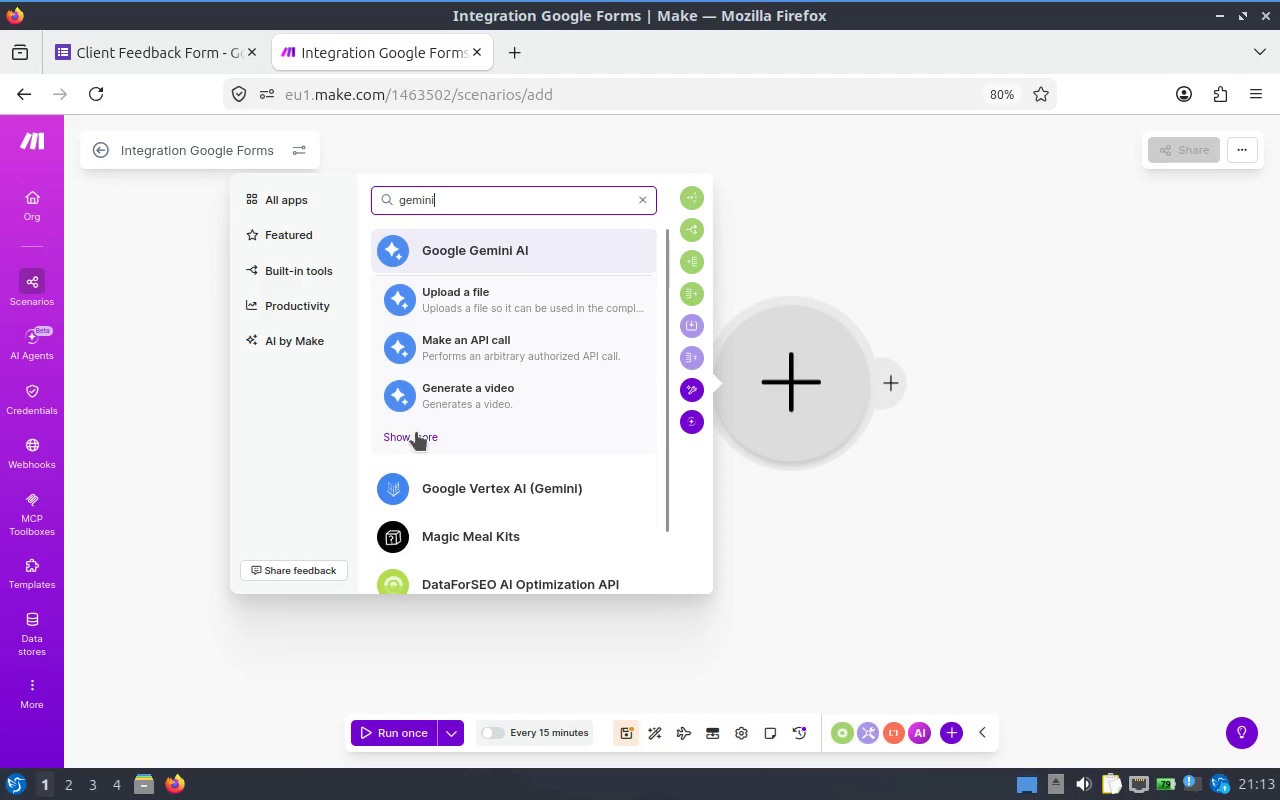 
left_click([416, 432])
 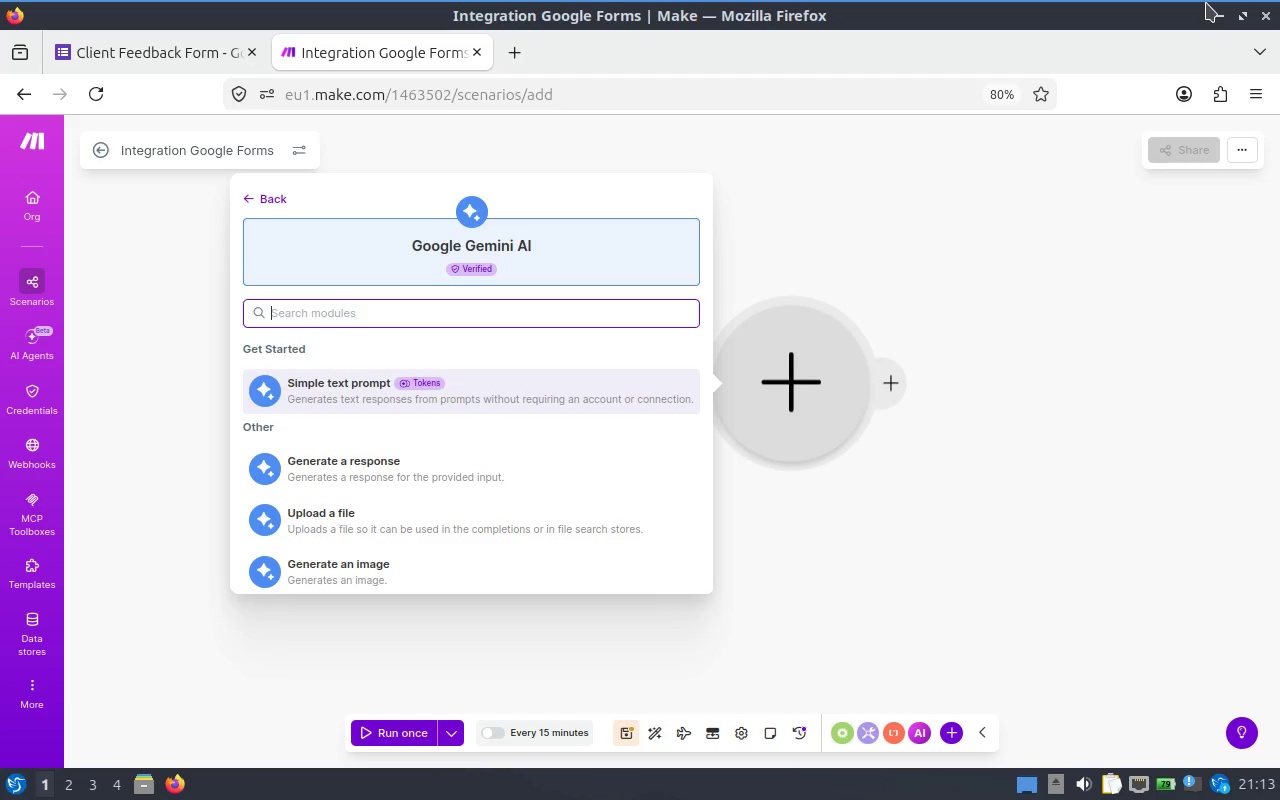 
wait(40.54)
 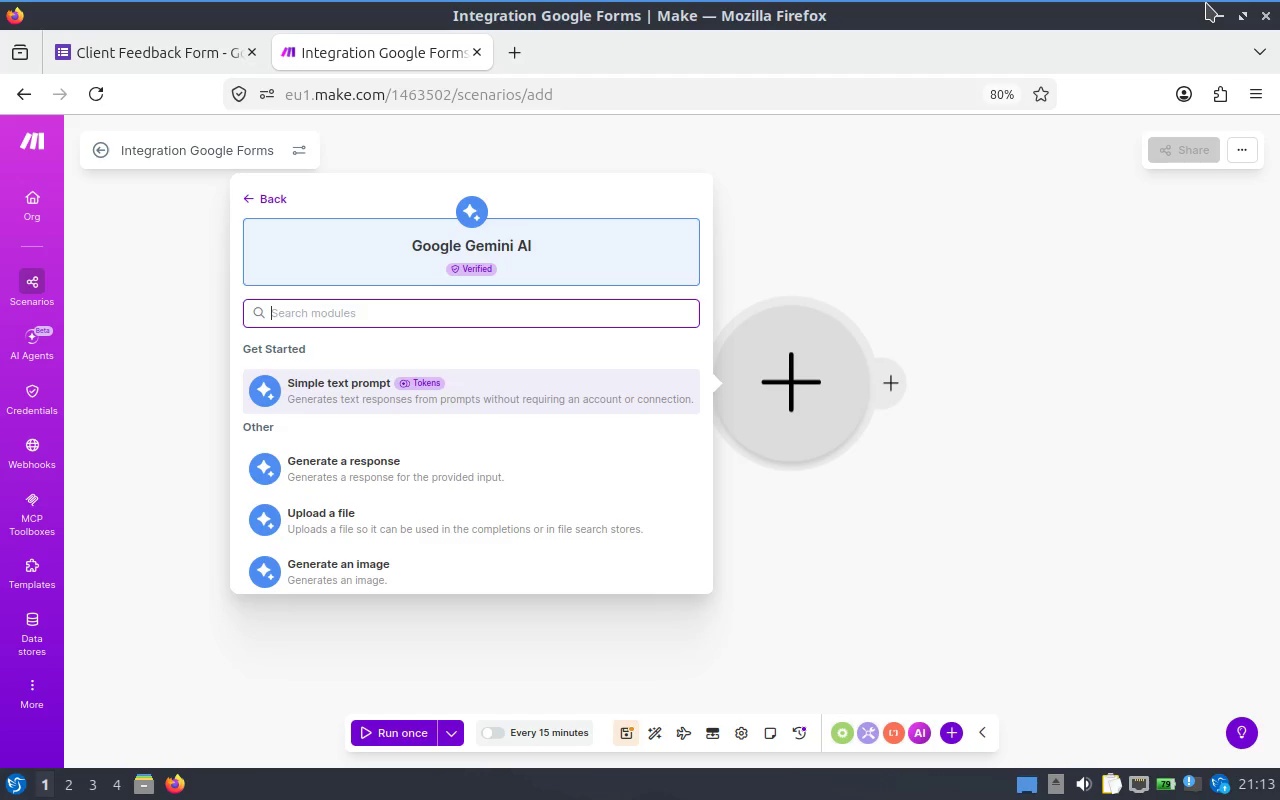 
scroll: coordinate [455, 495], scroll_direction: down, amount: 1.0
 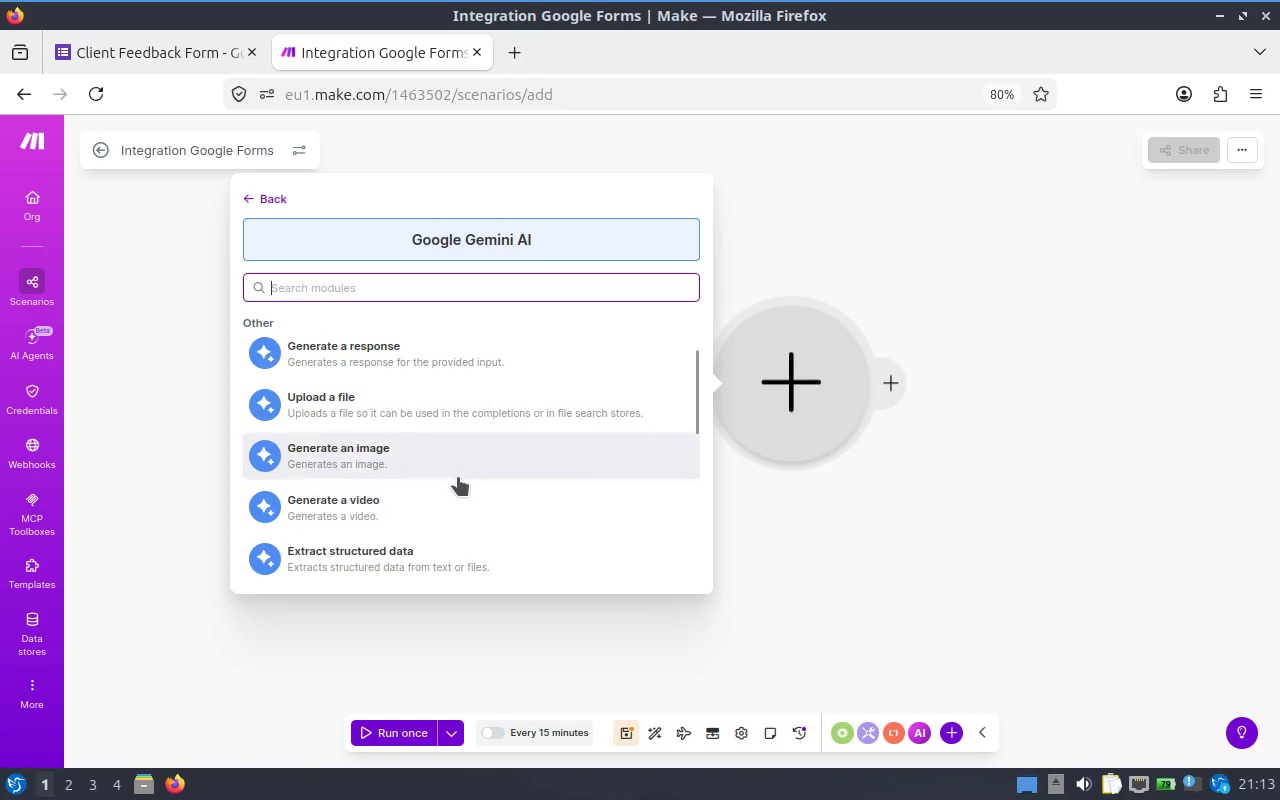 
scroll: coordinate [458, 477], scroll_direction: up, amount: 1.0
 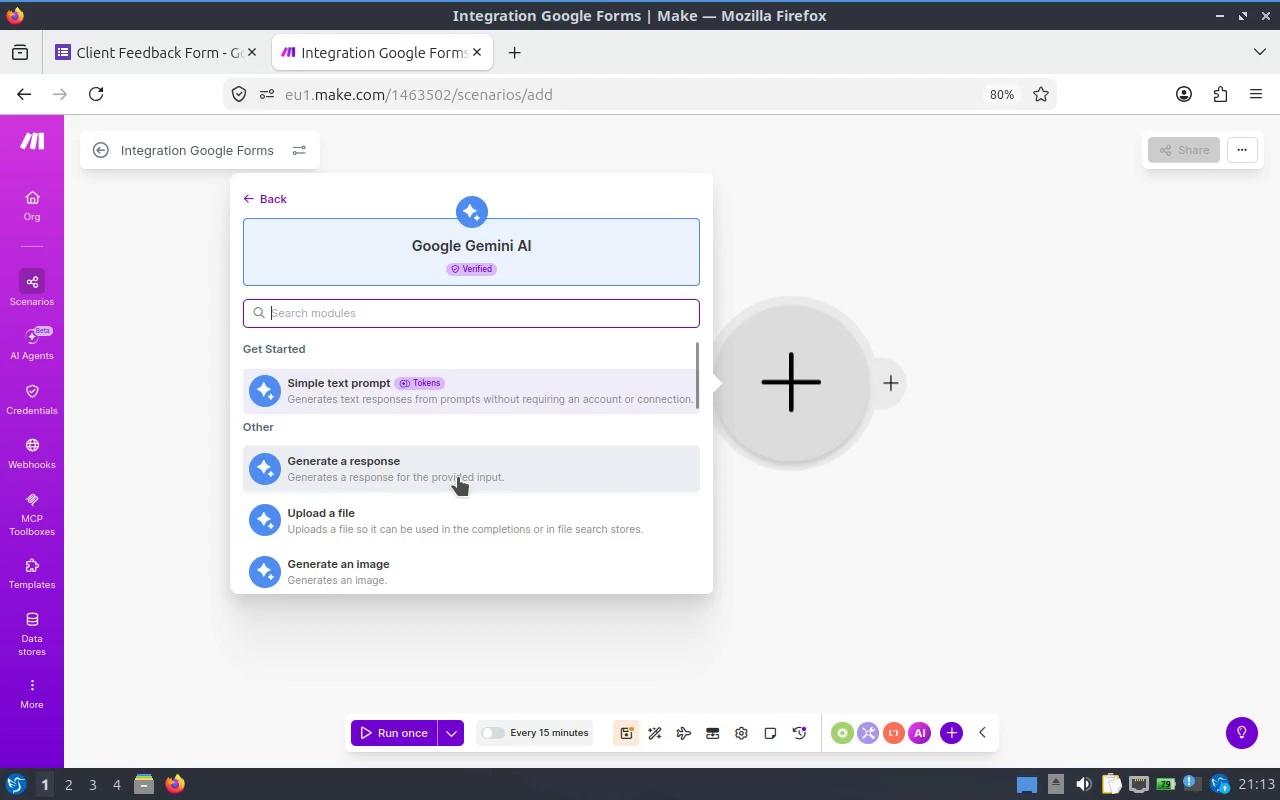 
scroll: coordinate [458, 477], scroll_direction: down, amount: 2.0
 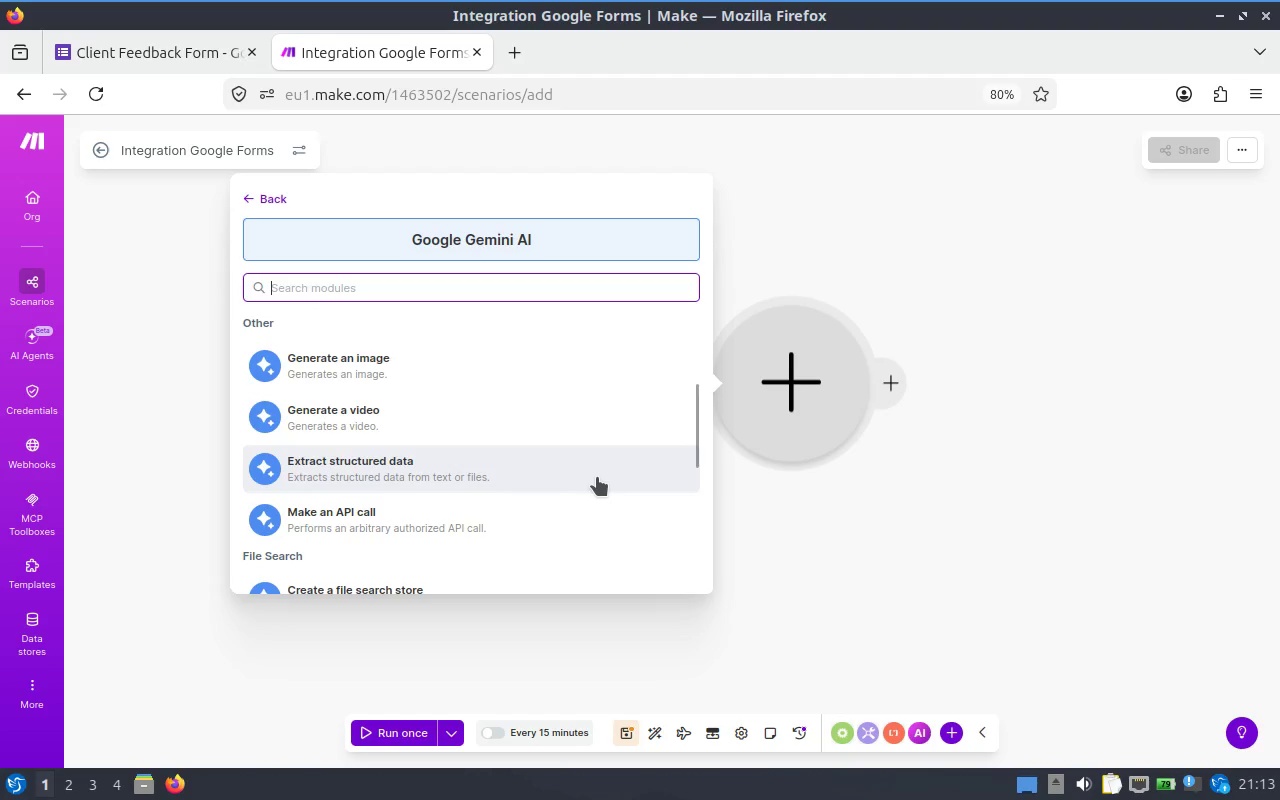 
wait(7.08)
 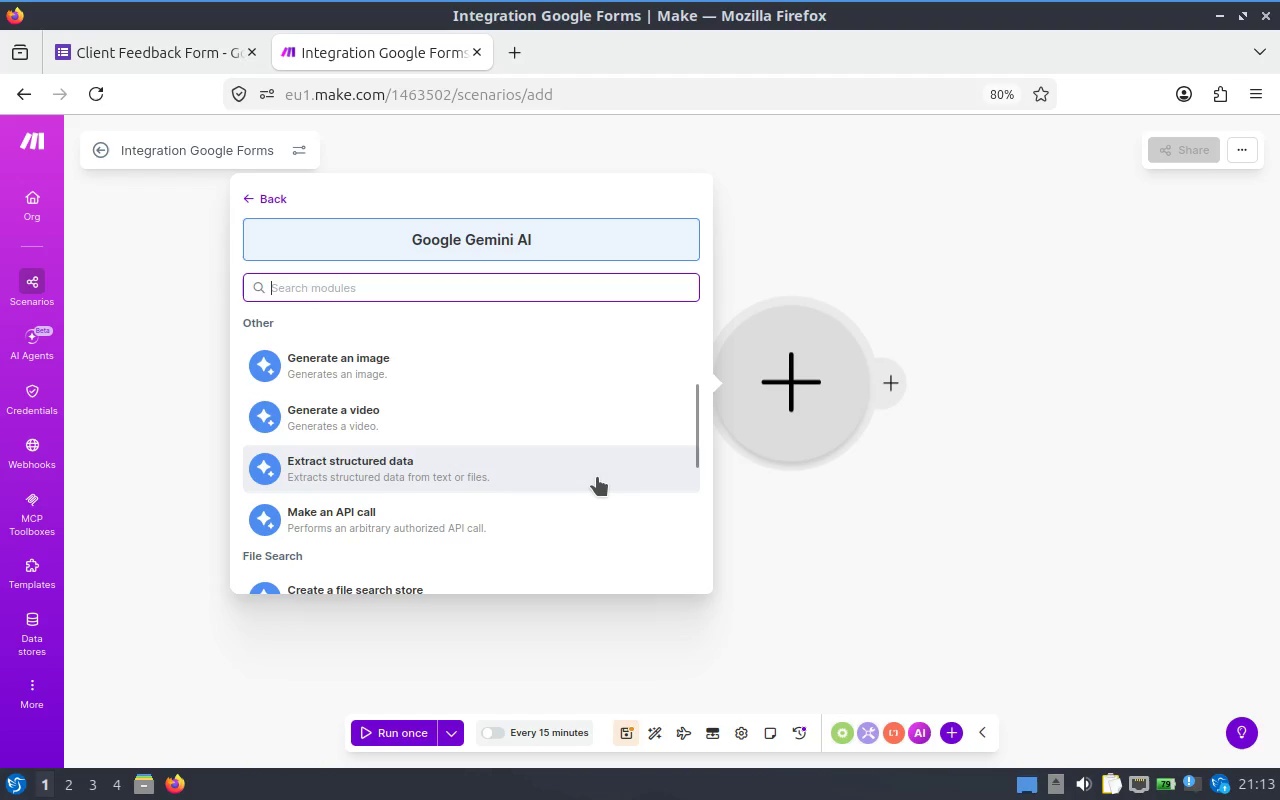 
scroll: coordinate [548, 462], scroll_direction: up, amount: 1.0
 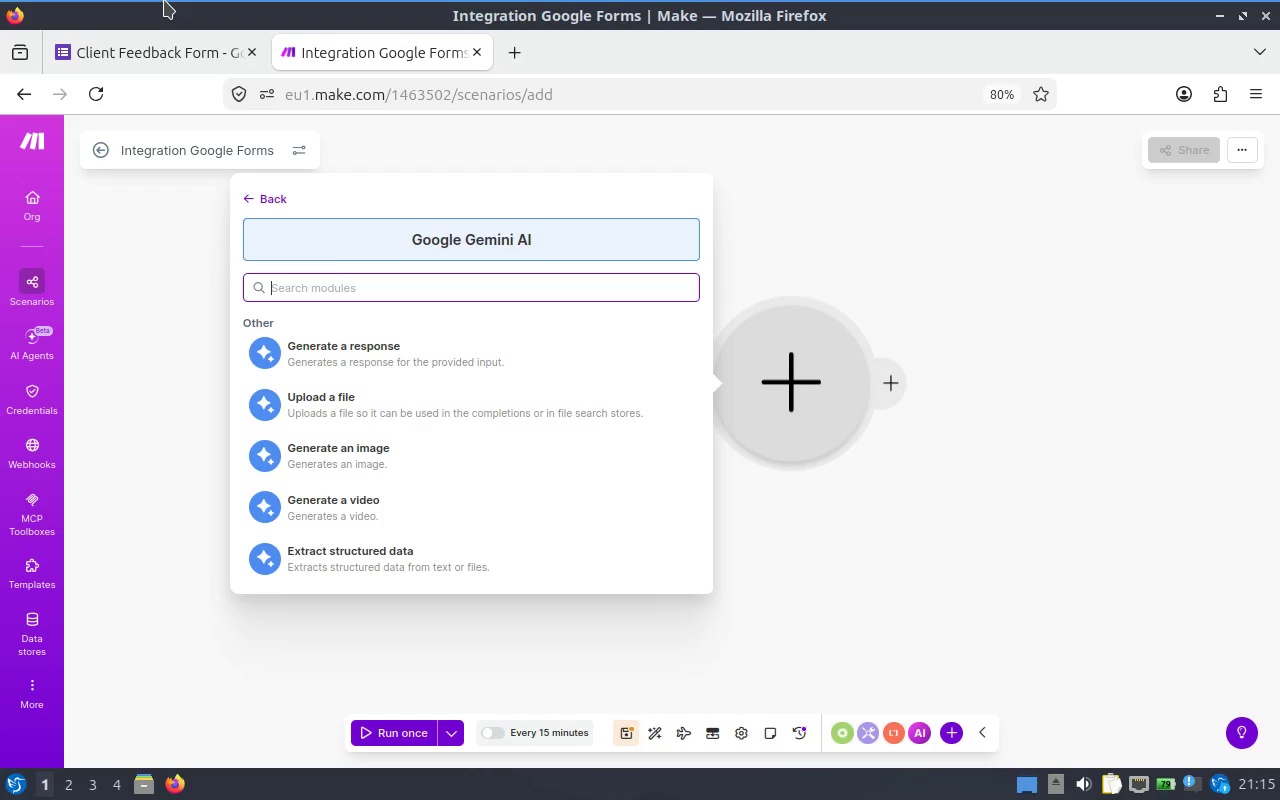 
wait(84.37)
 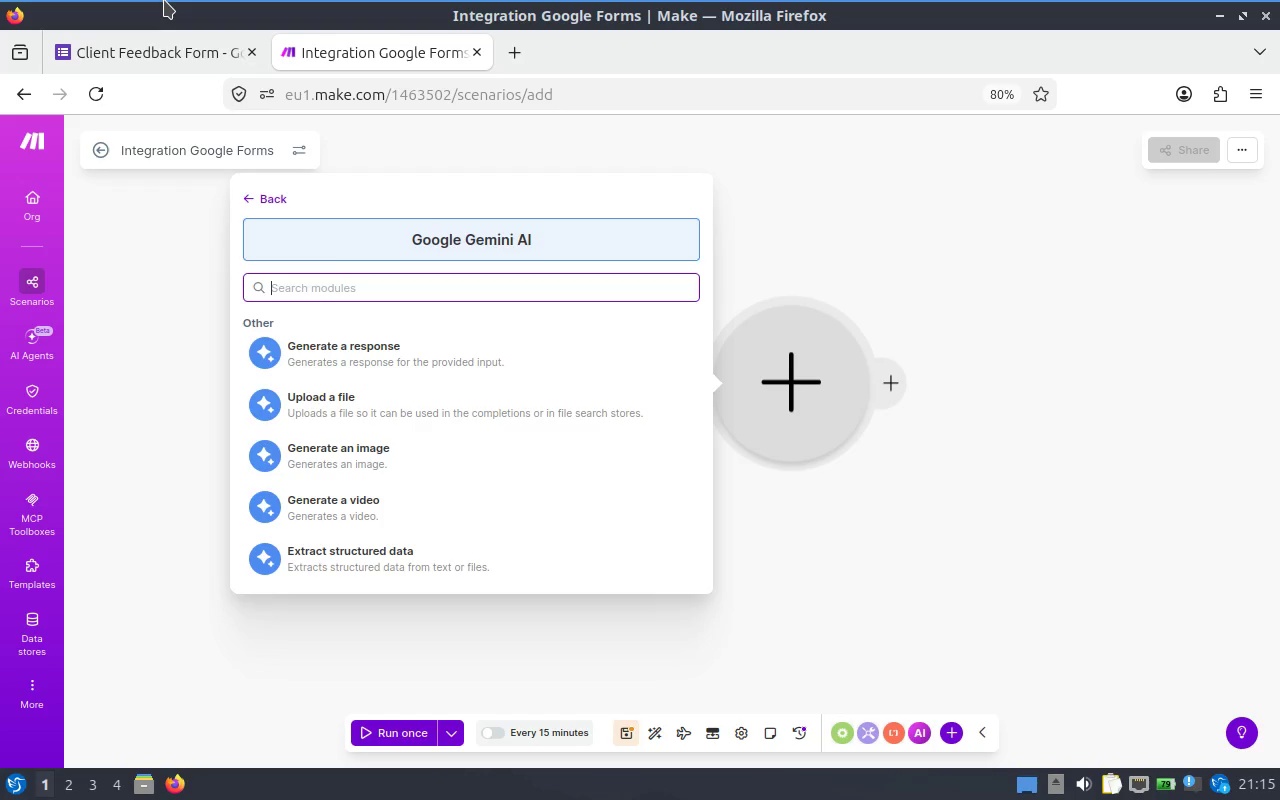 
left_click([421, 548])
 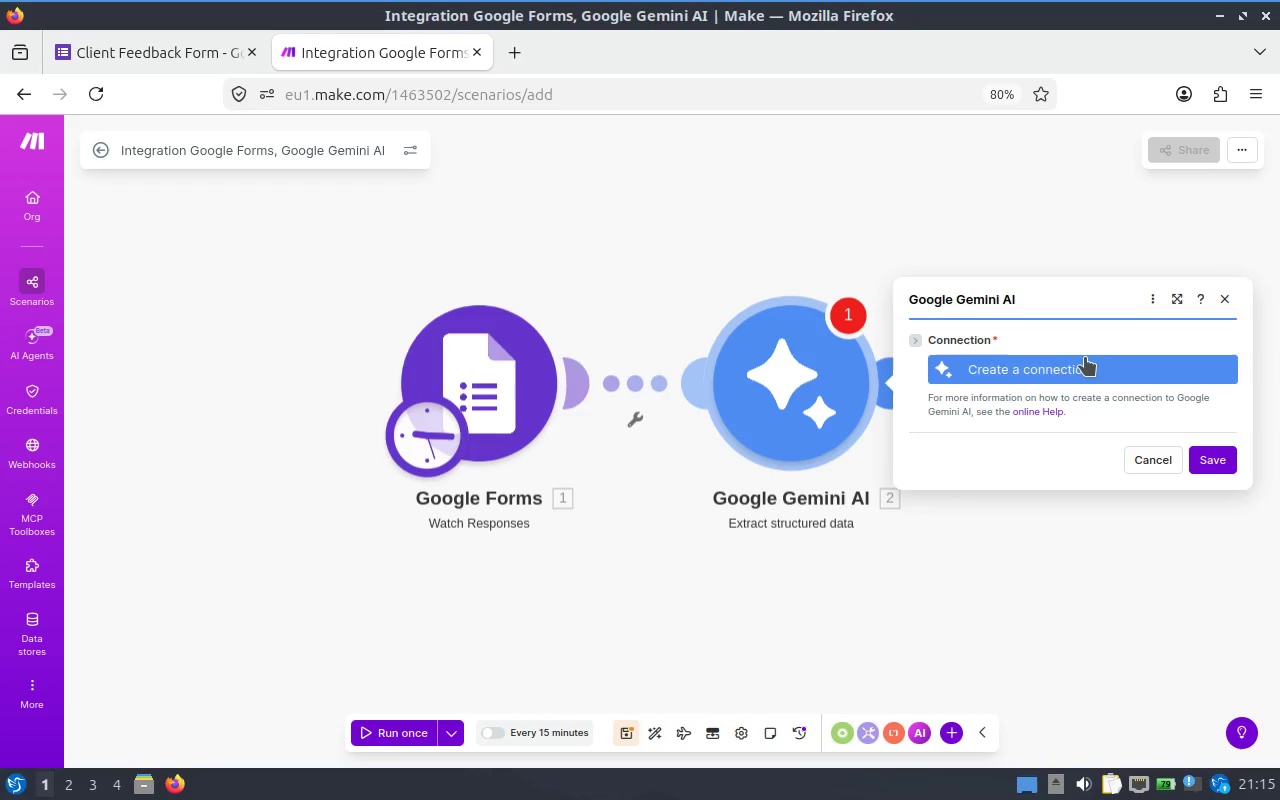 
left_click([1050, 375])
 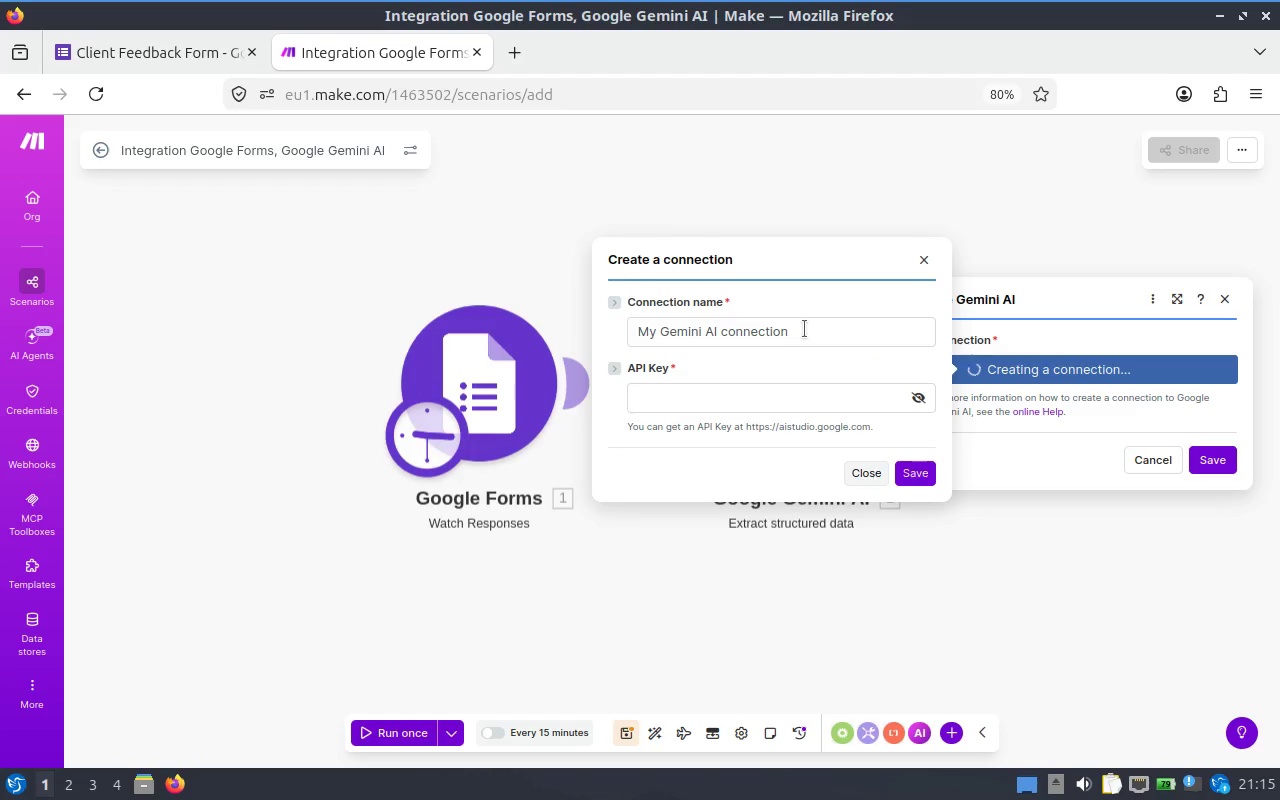 
left_click([804, 329])
 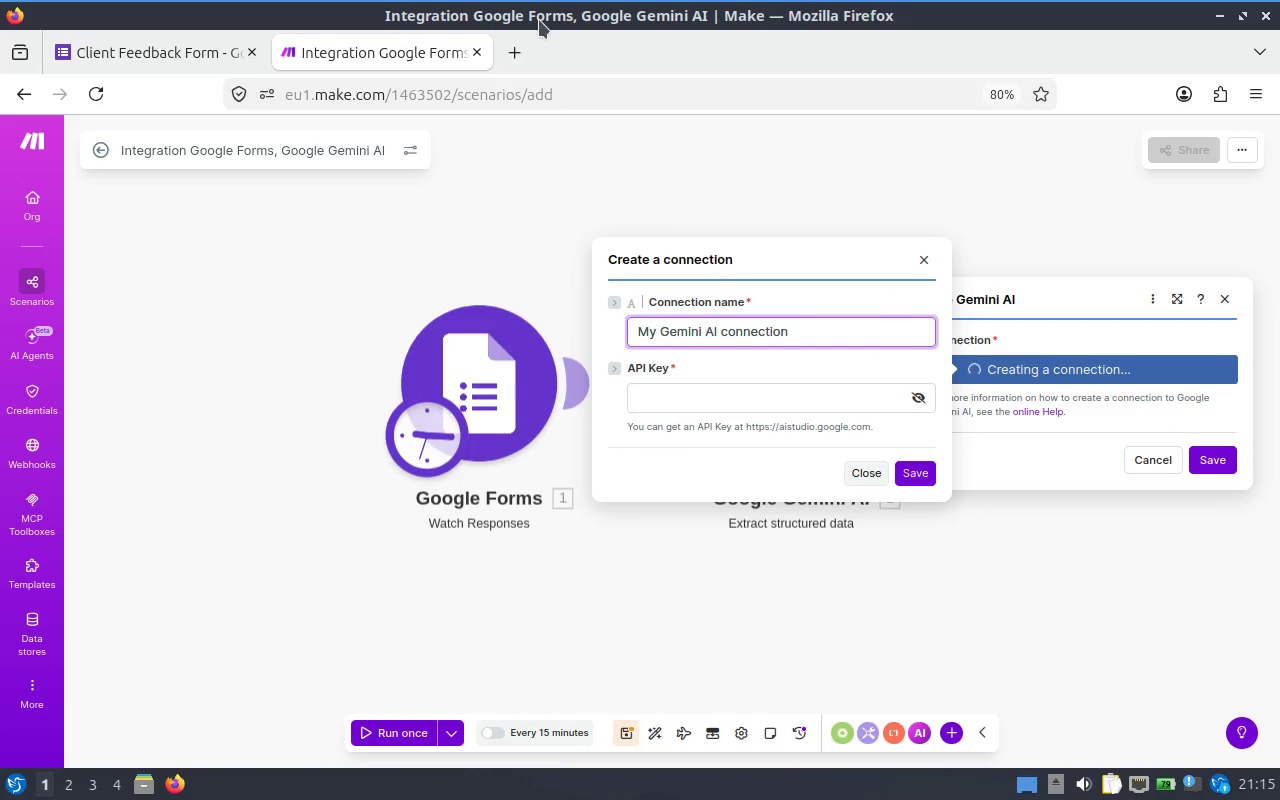 
mouse_move([482, 55])
 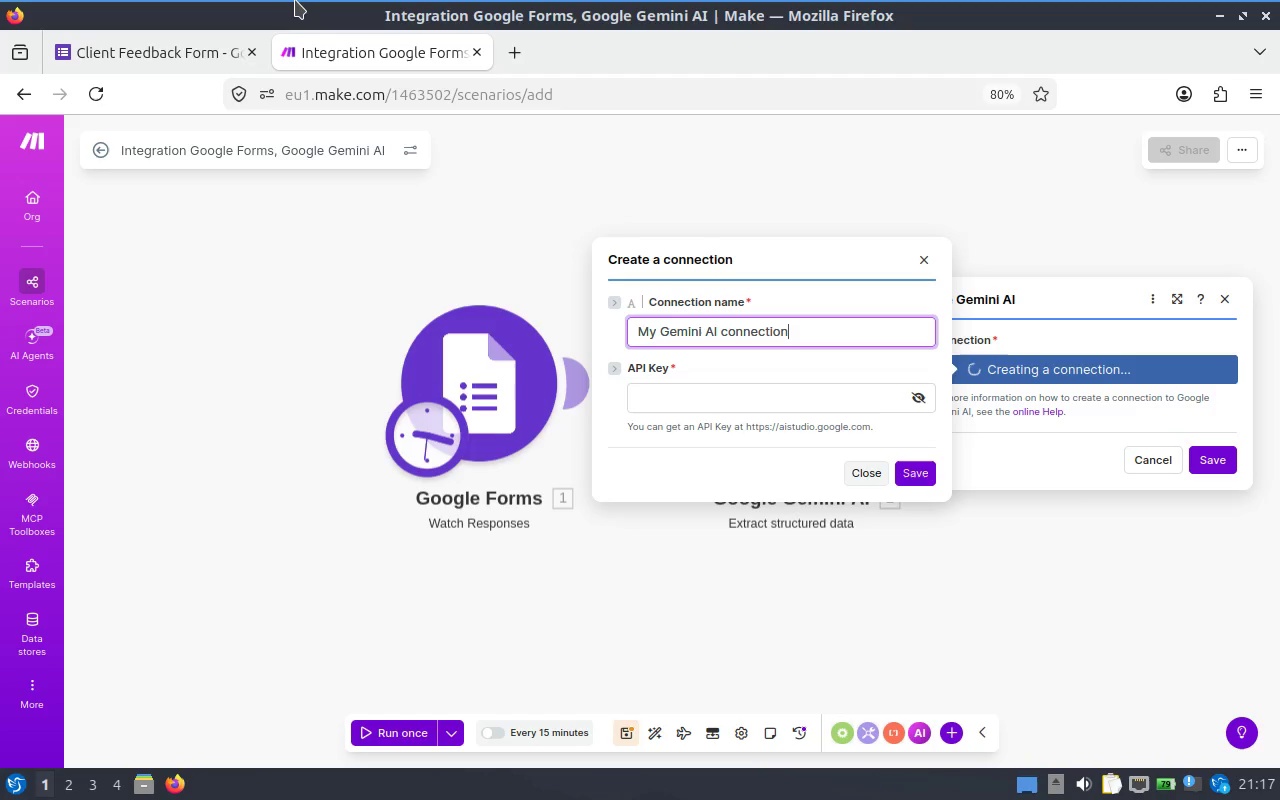 
wait(118.47)
 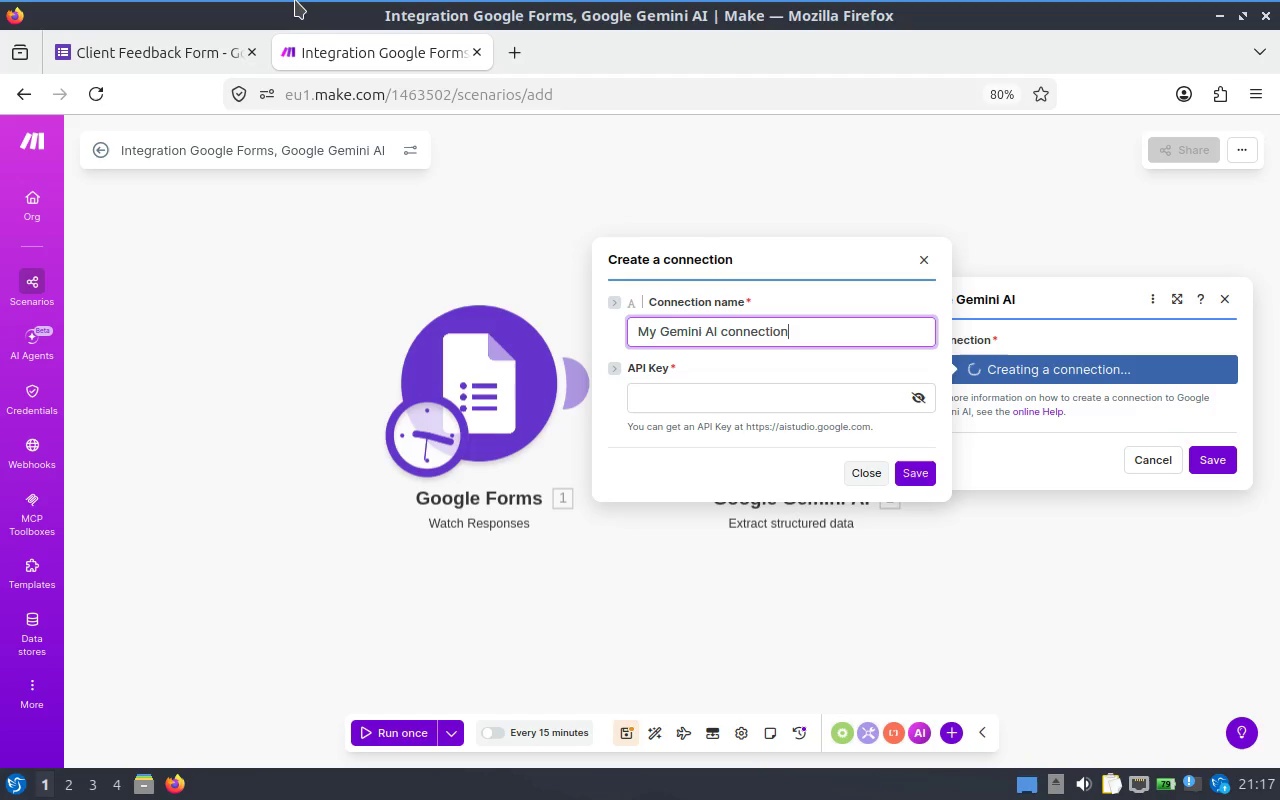 
left_click([687, 406])
 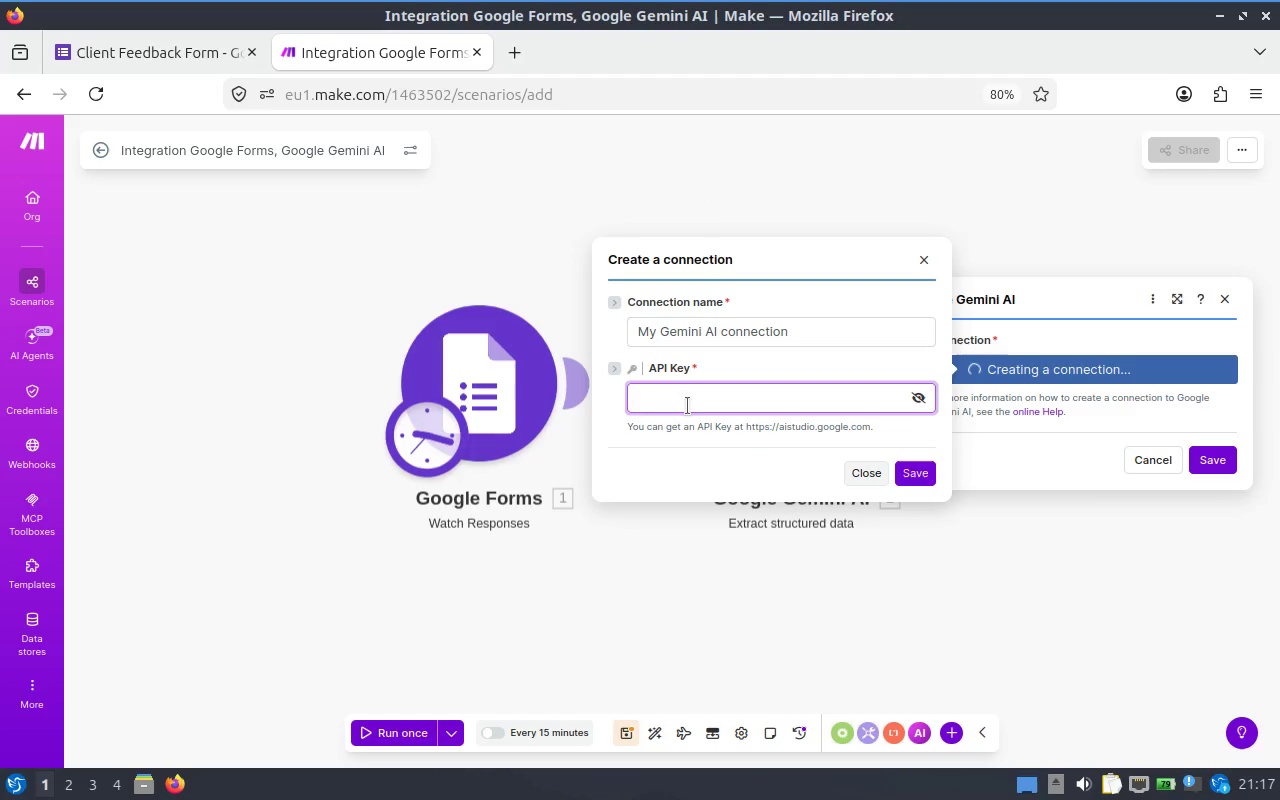 
key(CapsLock)
 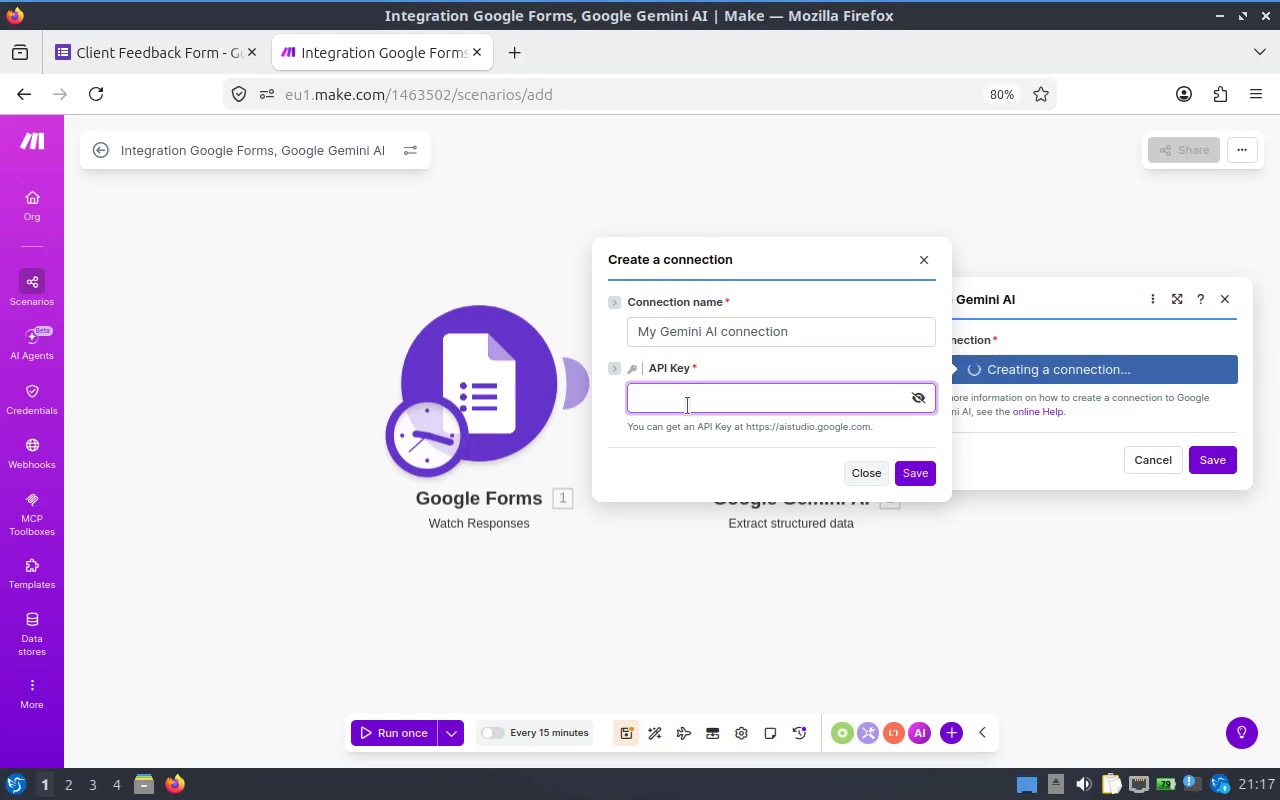 
key(CapsLock)
 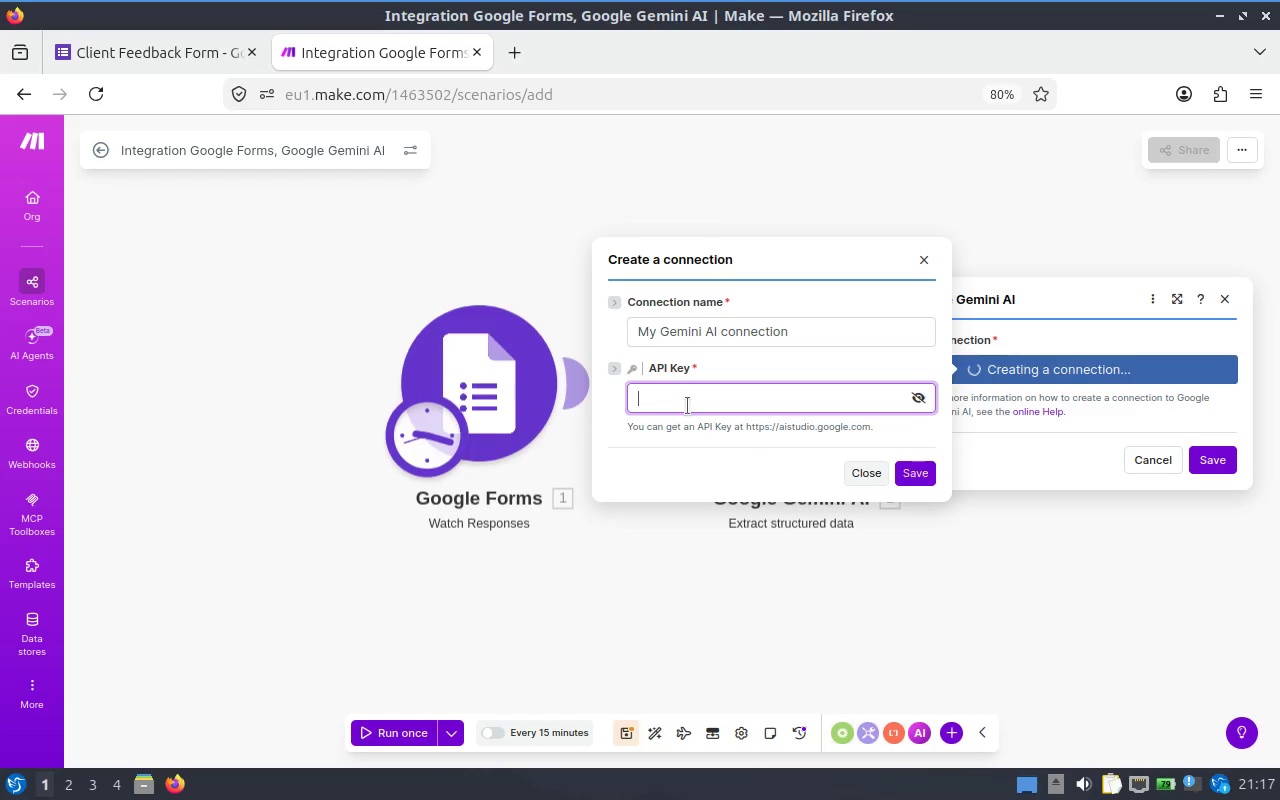 
wait(8.93)
 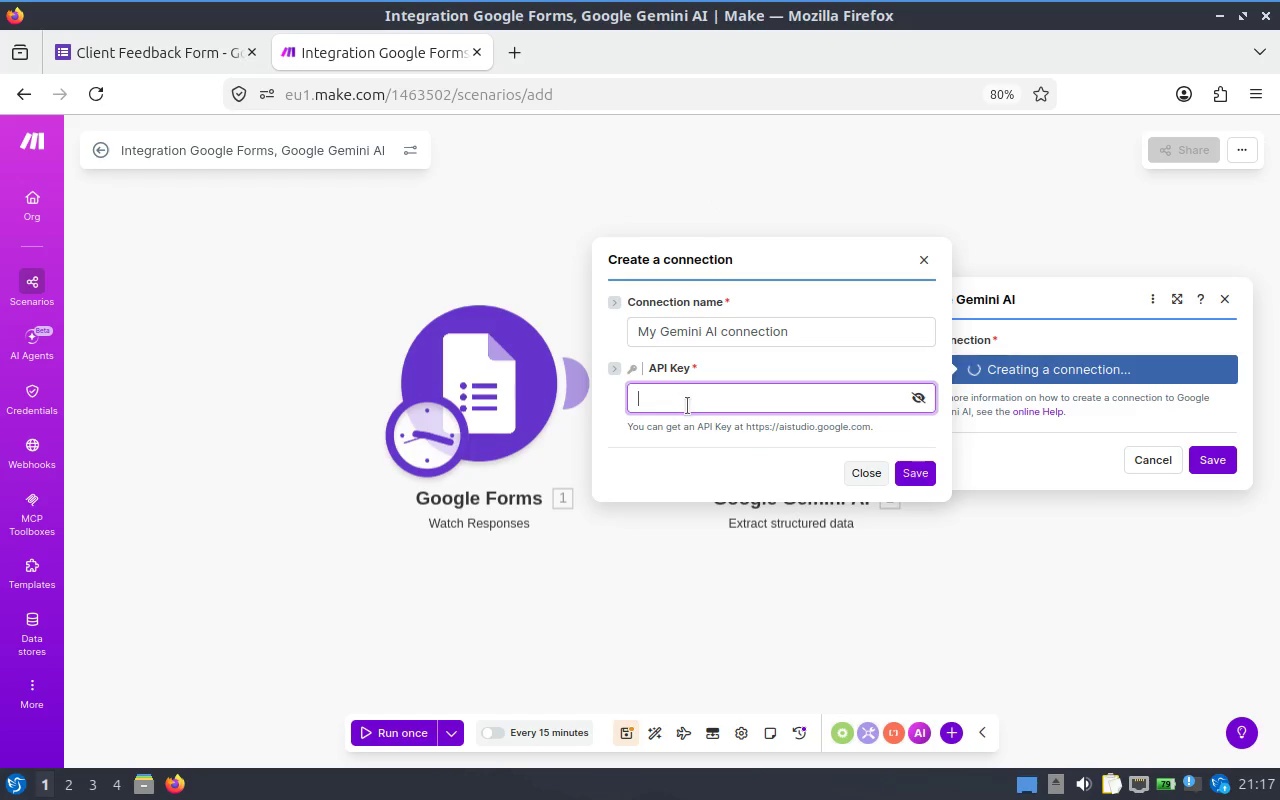 
type(AQ)
 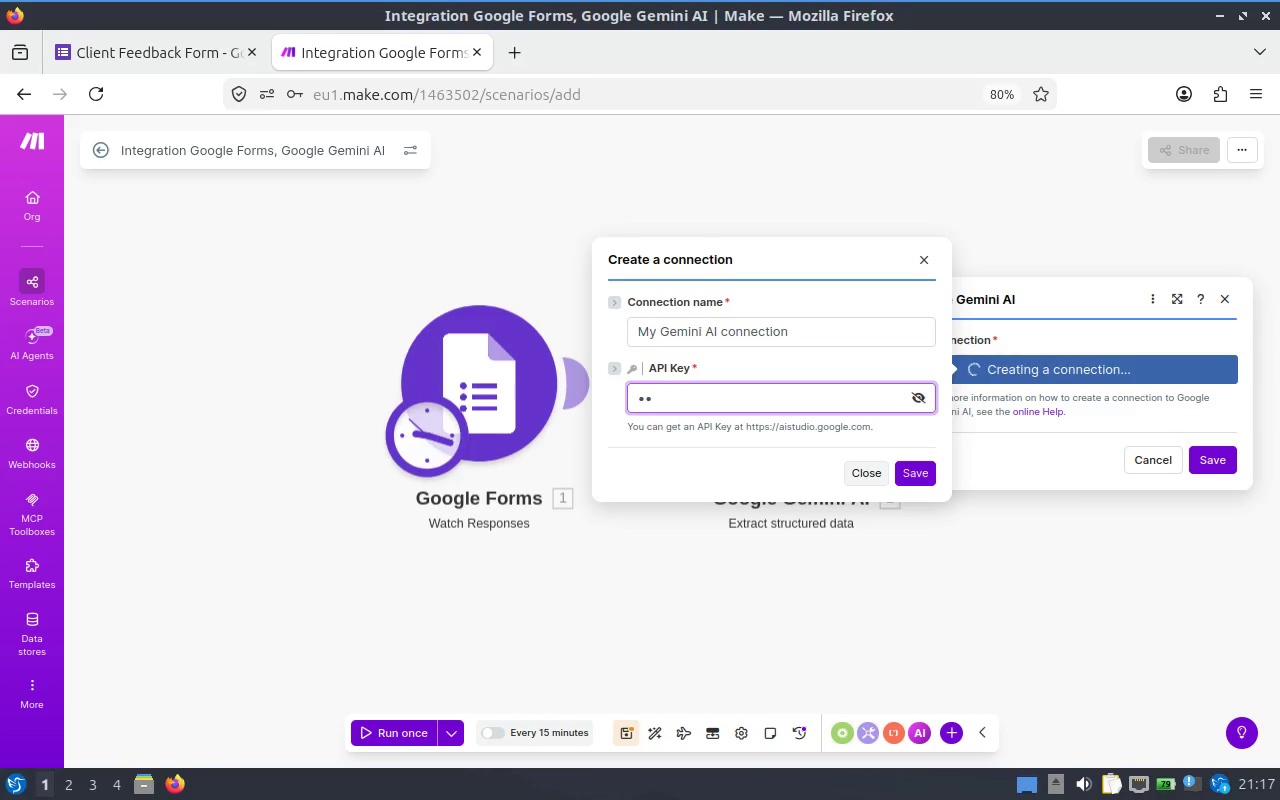 
wait(6.33)
 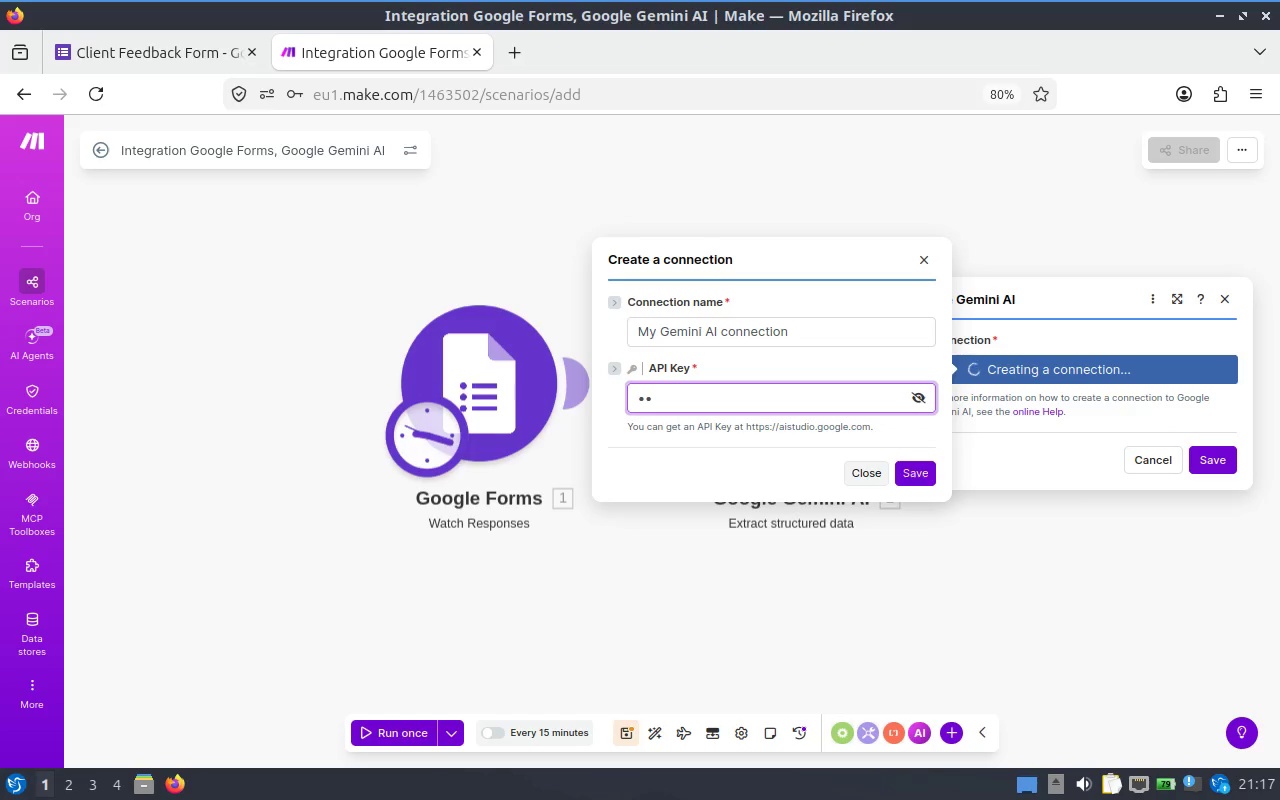 
key(Period)
 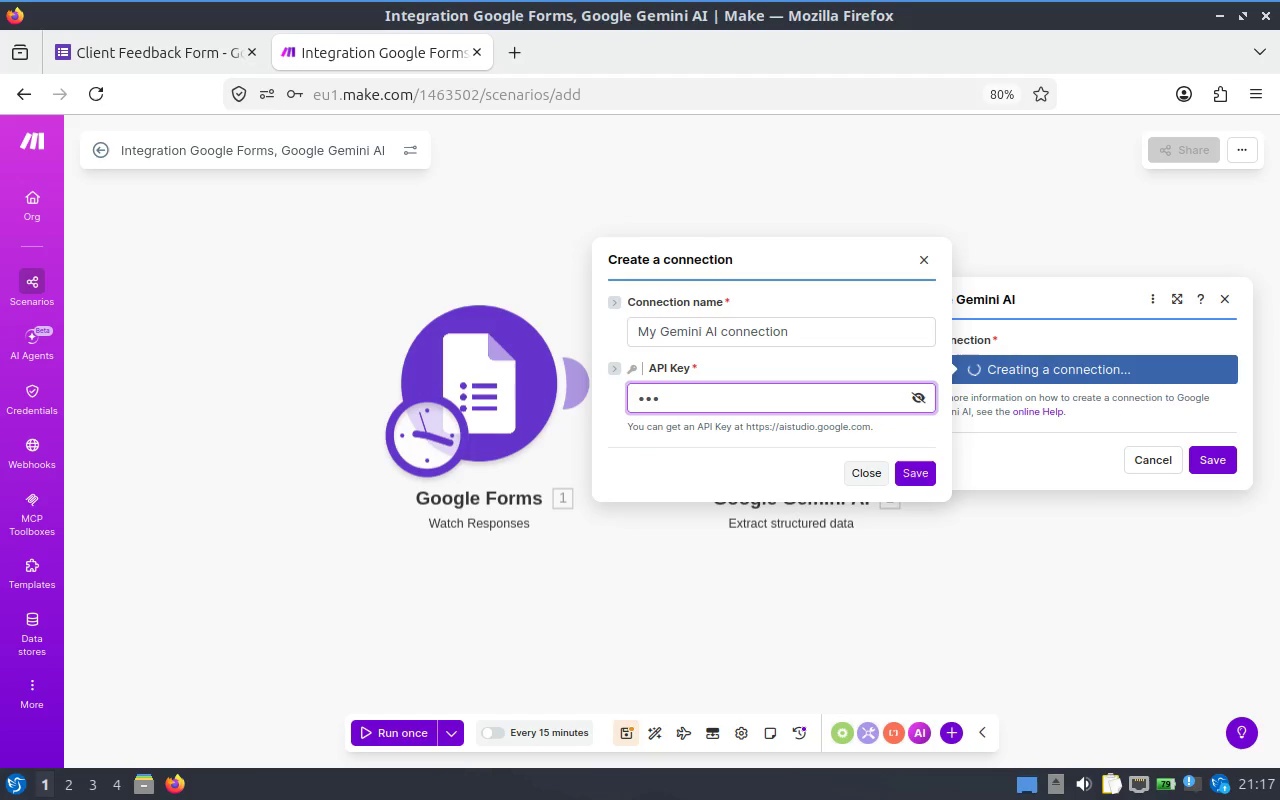 
key(A)
 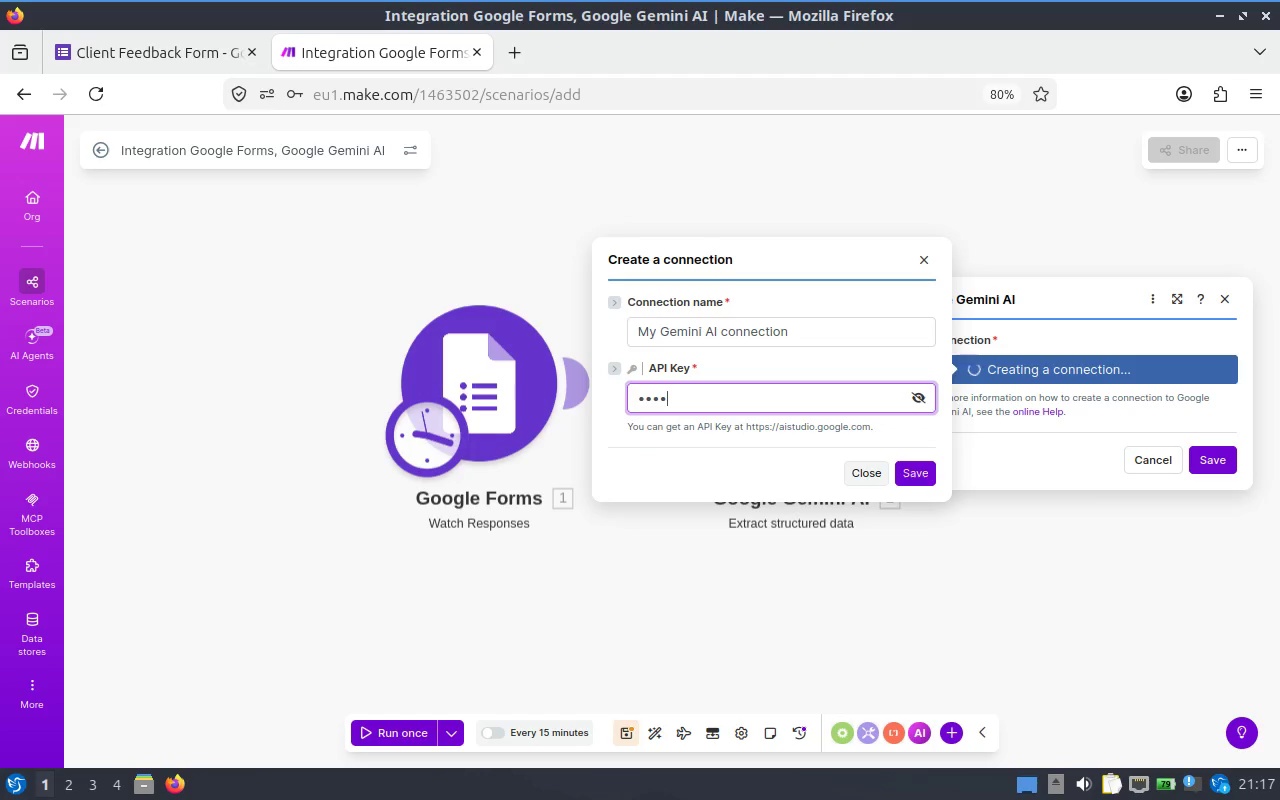 
key(CapsLock)
 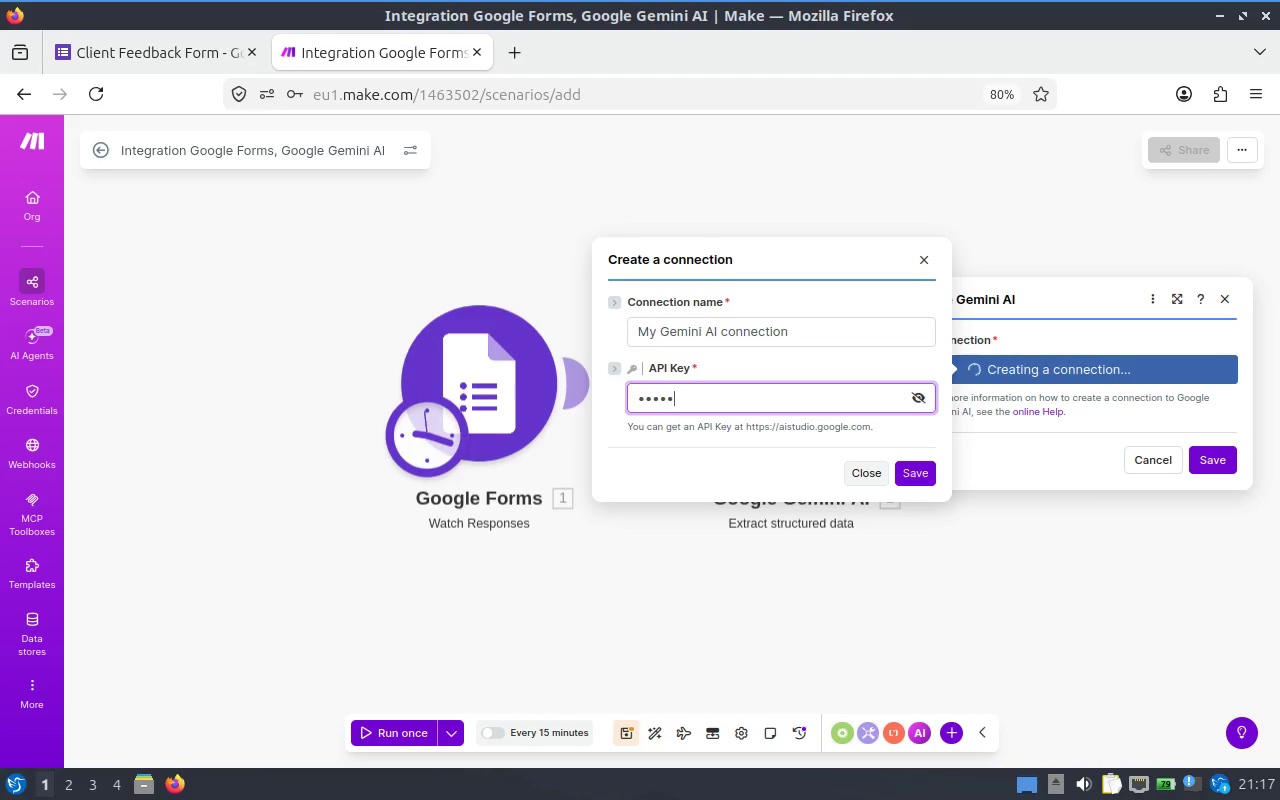 
key(B)
 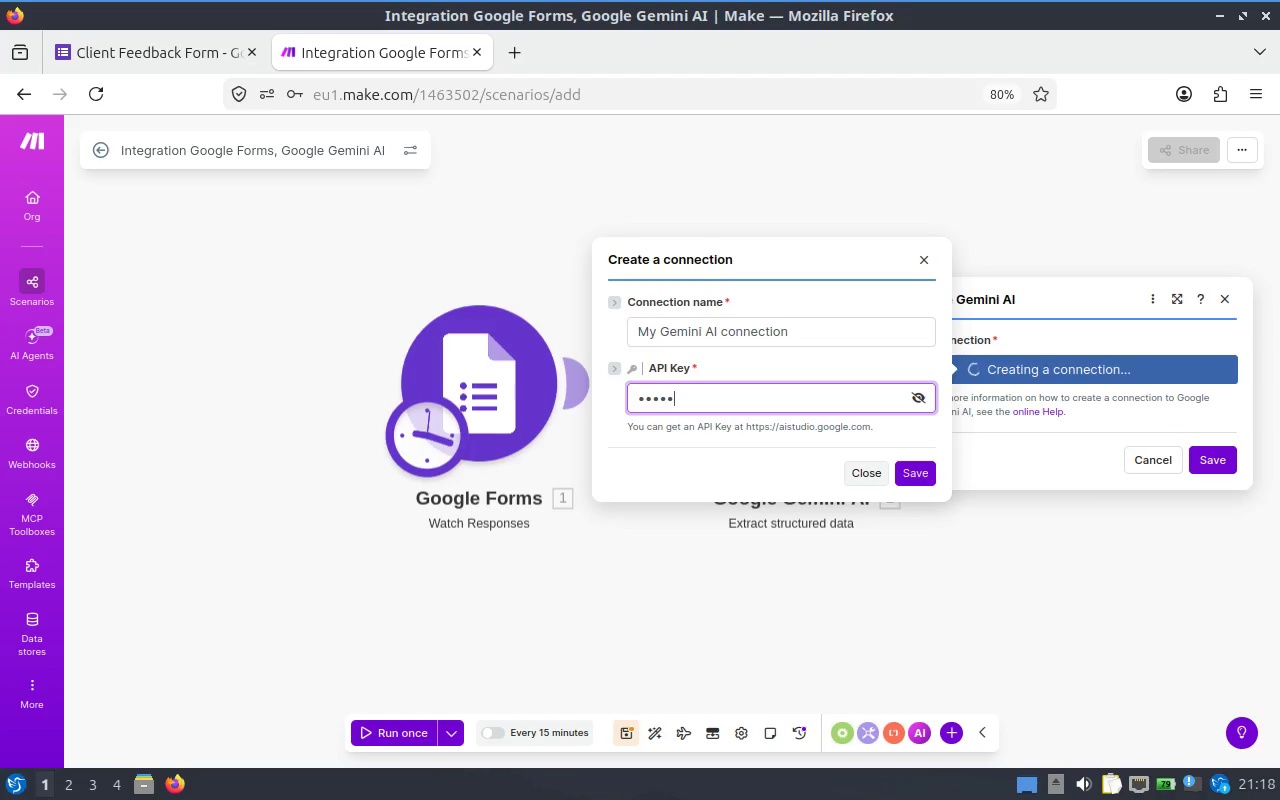 
type(8RN)
 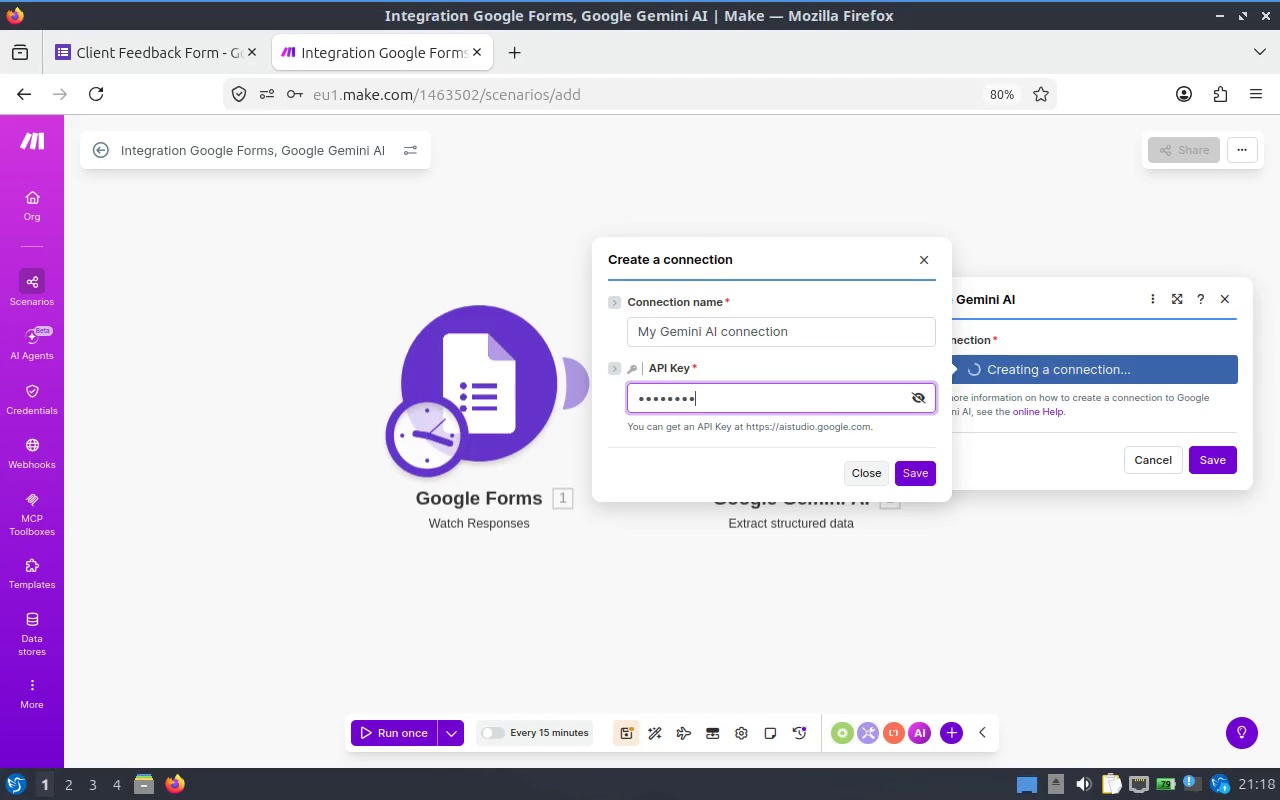 
wait(5.48)
 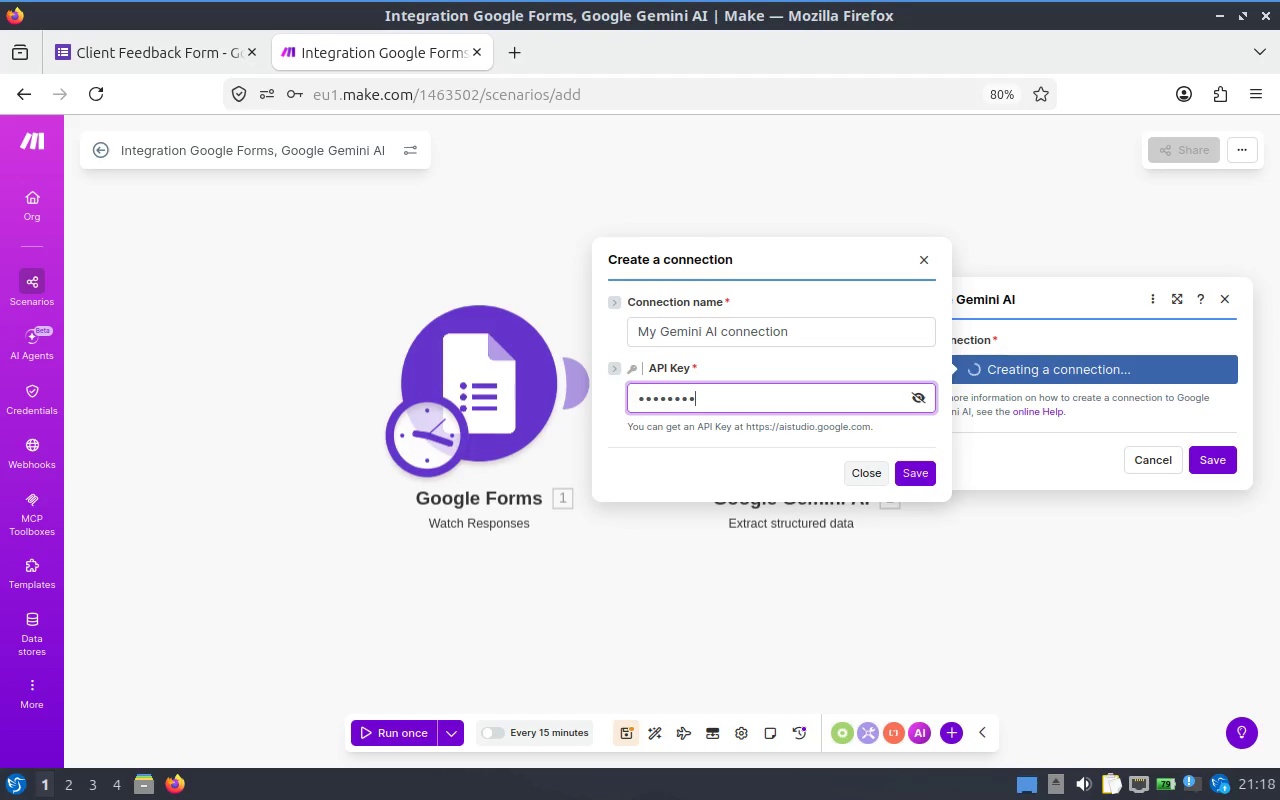 
key(6)
 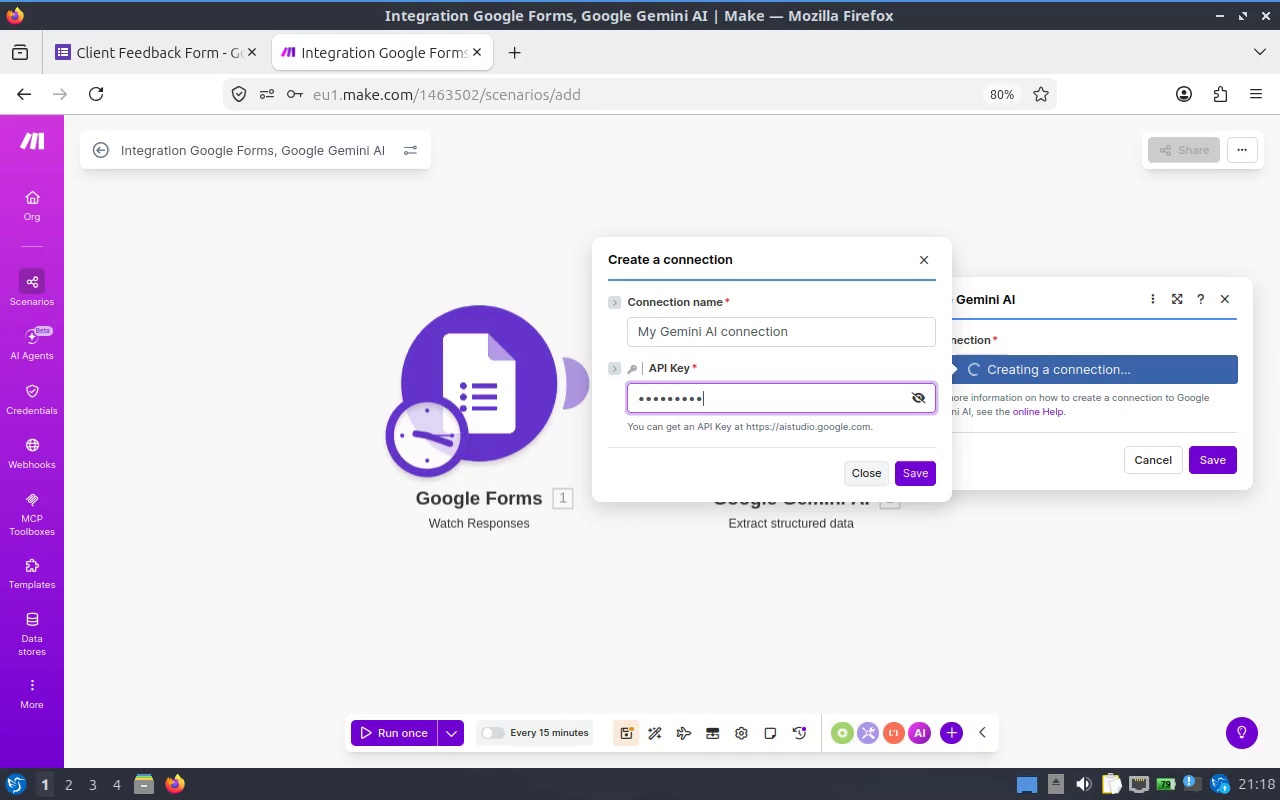 
type(Ld3V1AApR)
 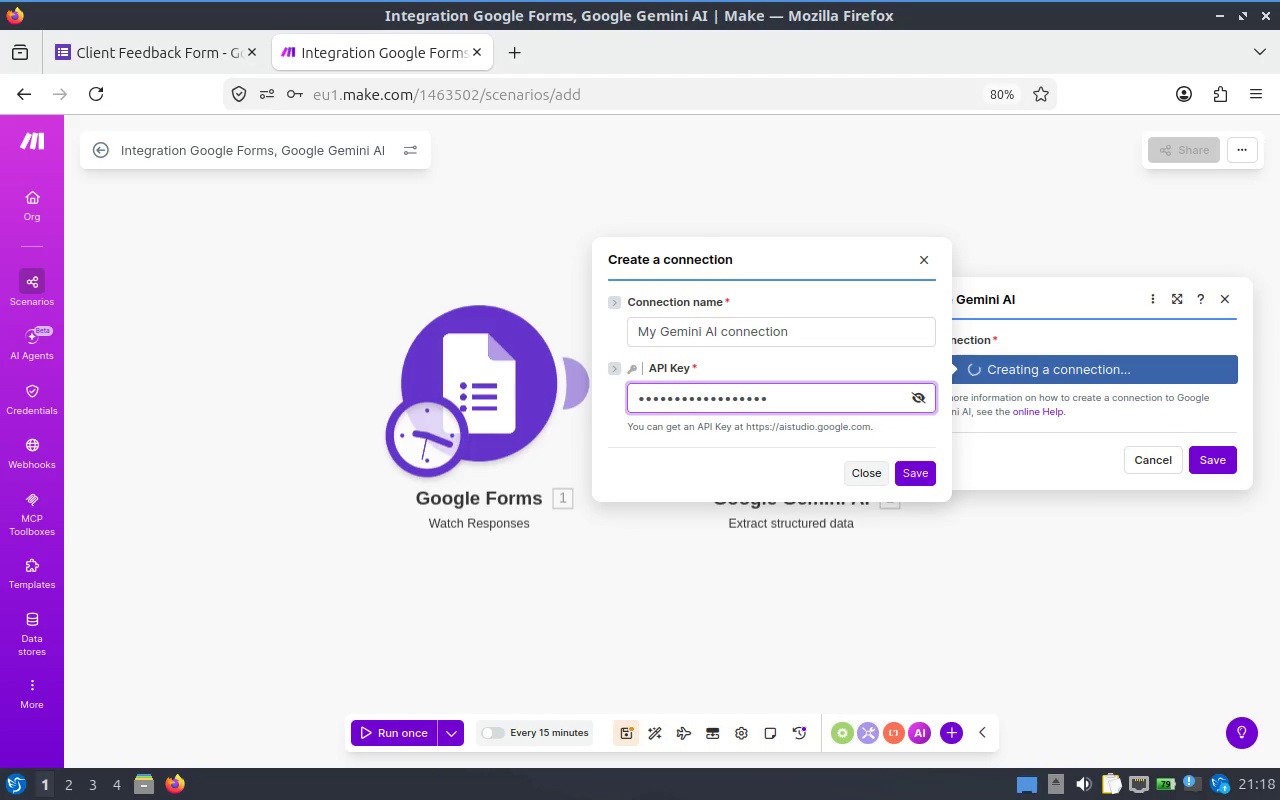 
hold_key(key=P, duration=0.33)
 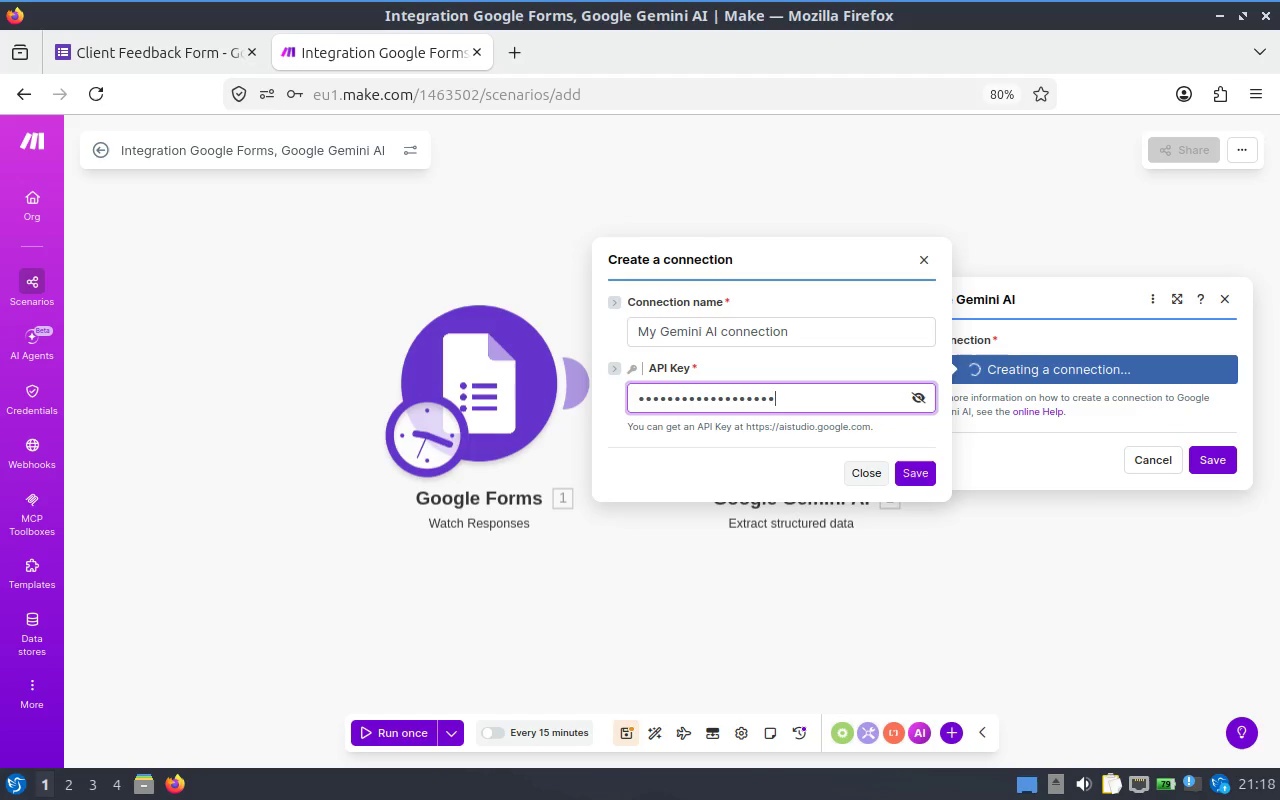 
type(Odg)
 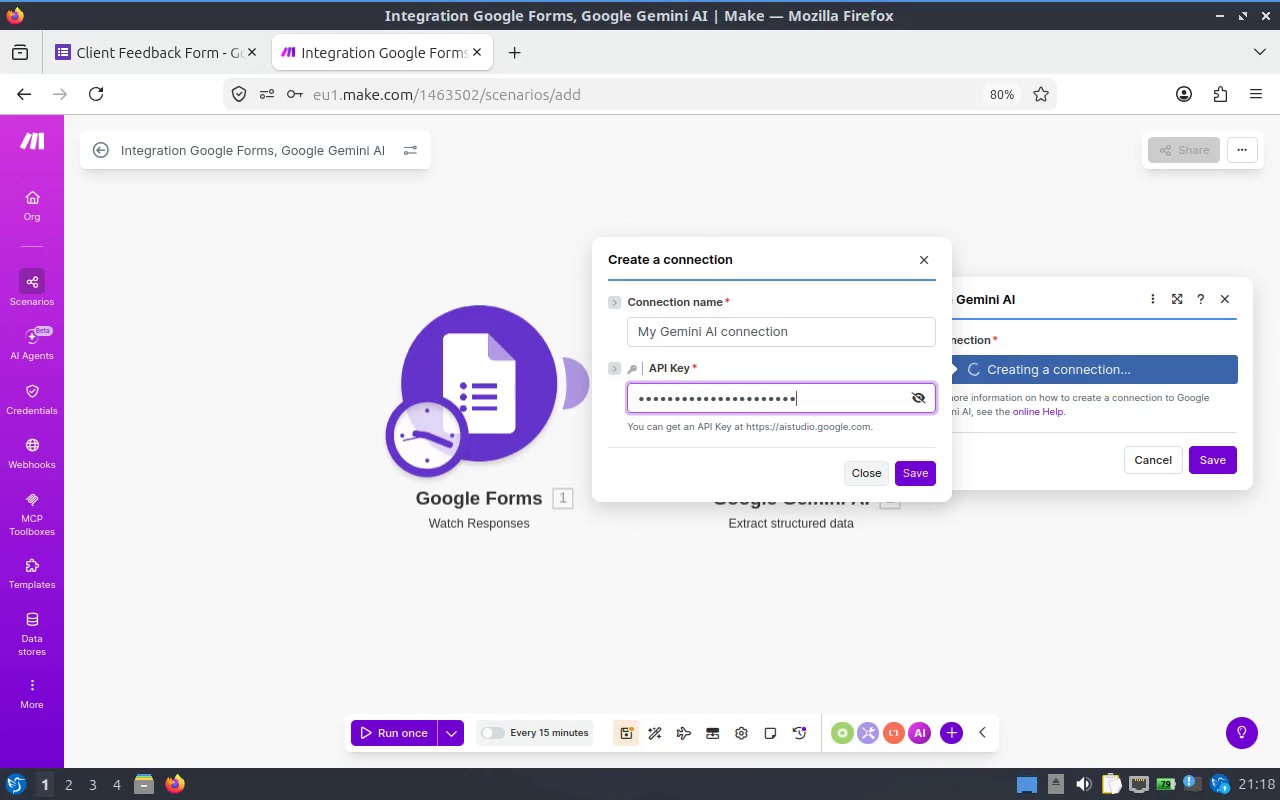 
key(CapsLock)
 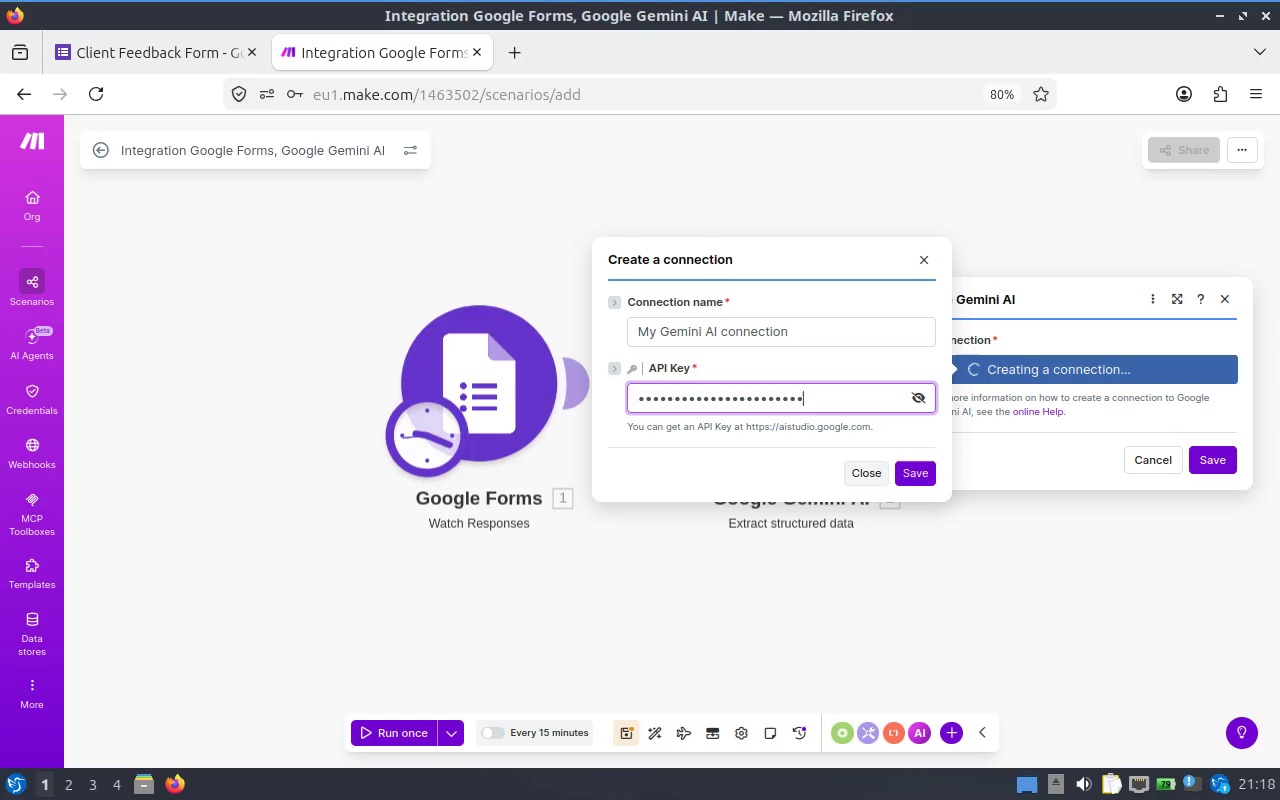 
hold_key(key=A, duration=0.31)
 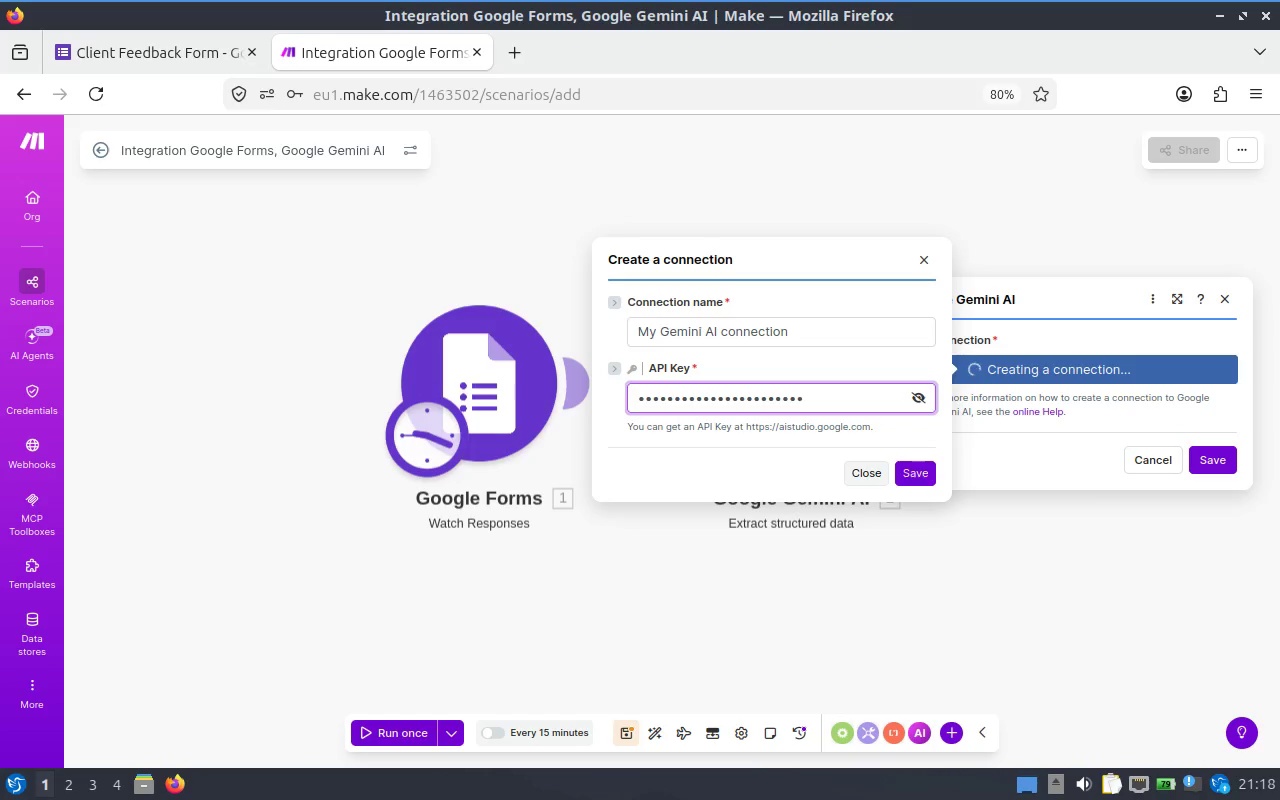 
key(P)
 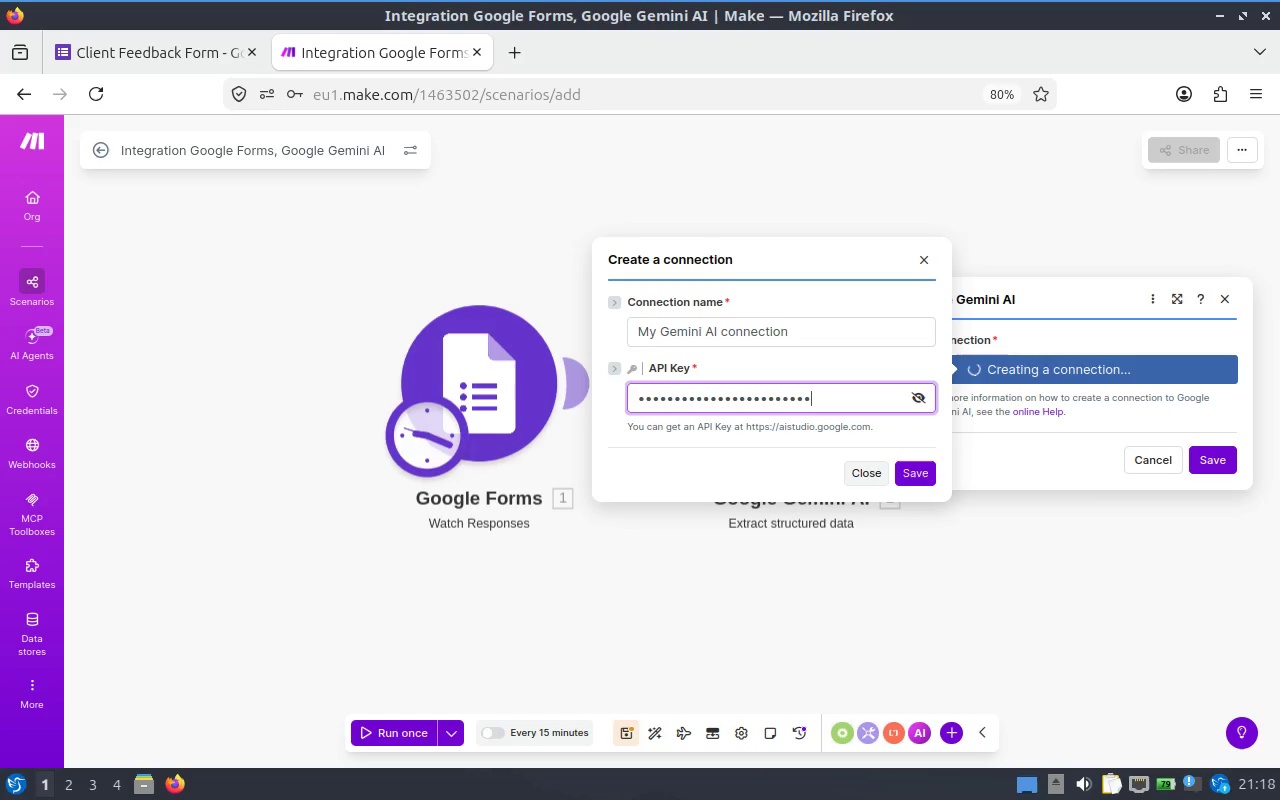 
type(57)
 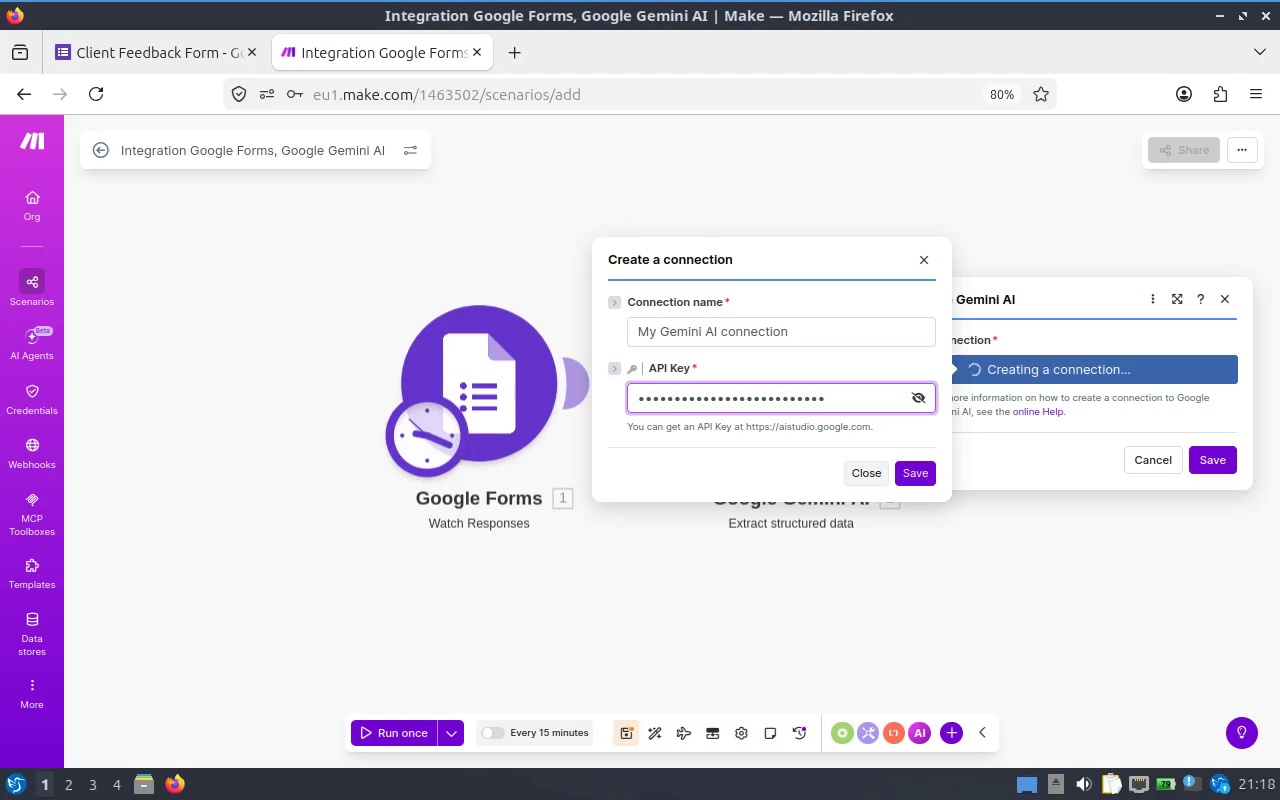 
type(VNrCJzN)
key(Tab)
type(h)
 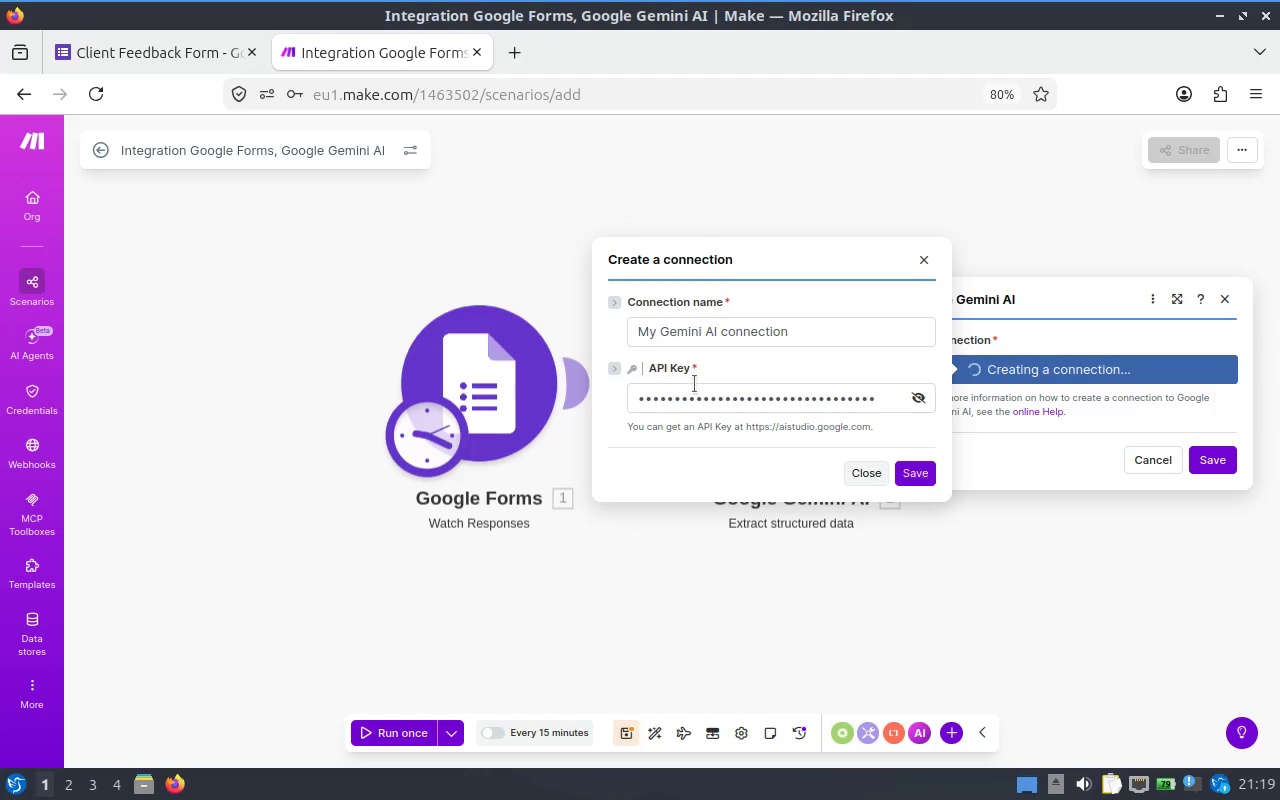 
left_click([915, 390])
 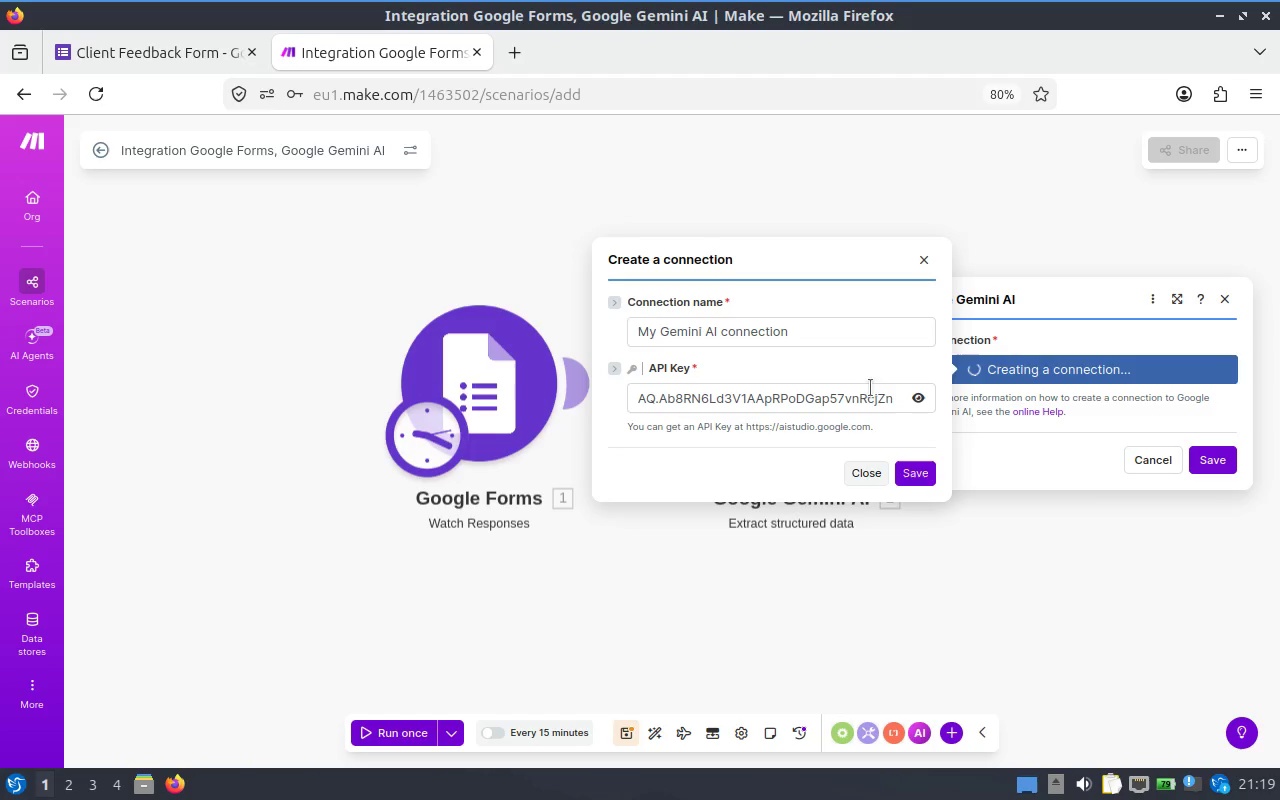 
left_click([865, 386])
 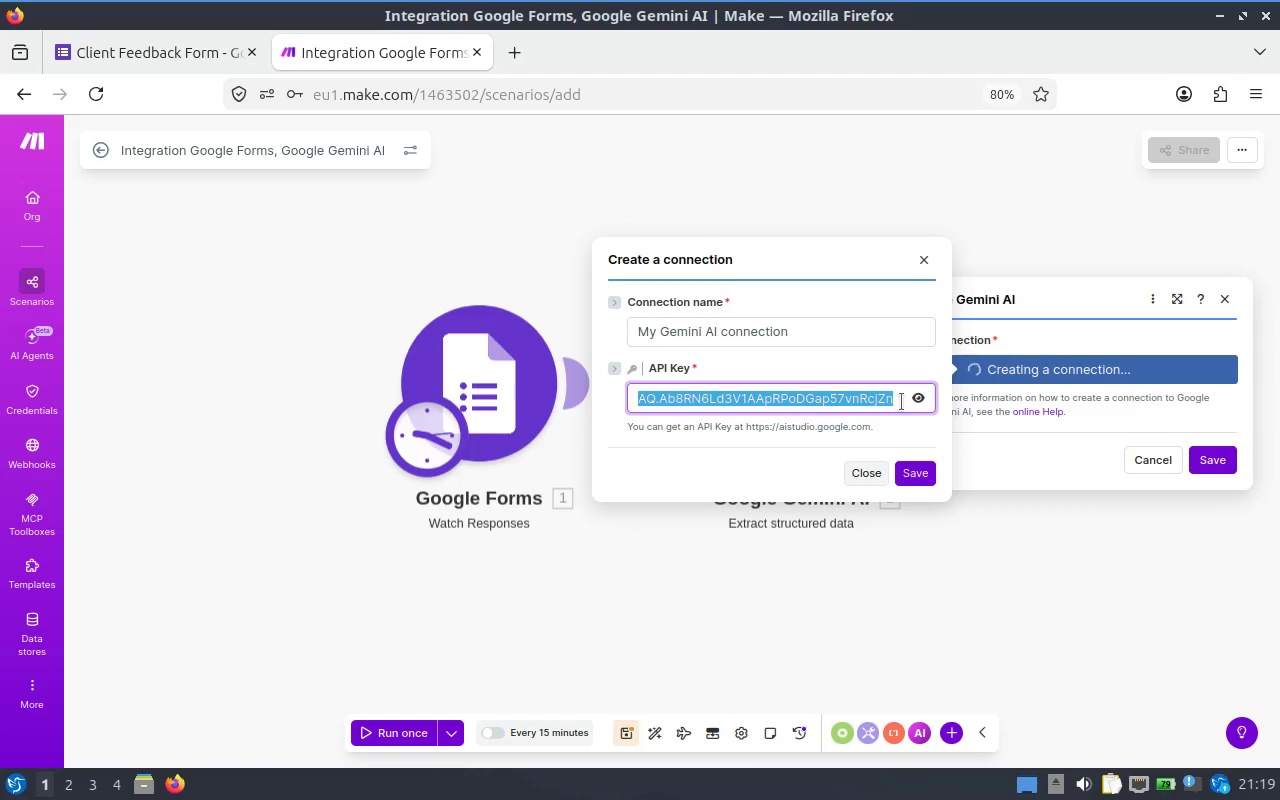 
left_click_drag(start_coordinate=[865, 386], to_coordinate=[901, 402])
 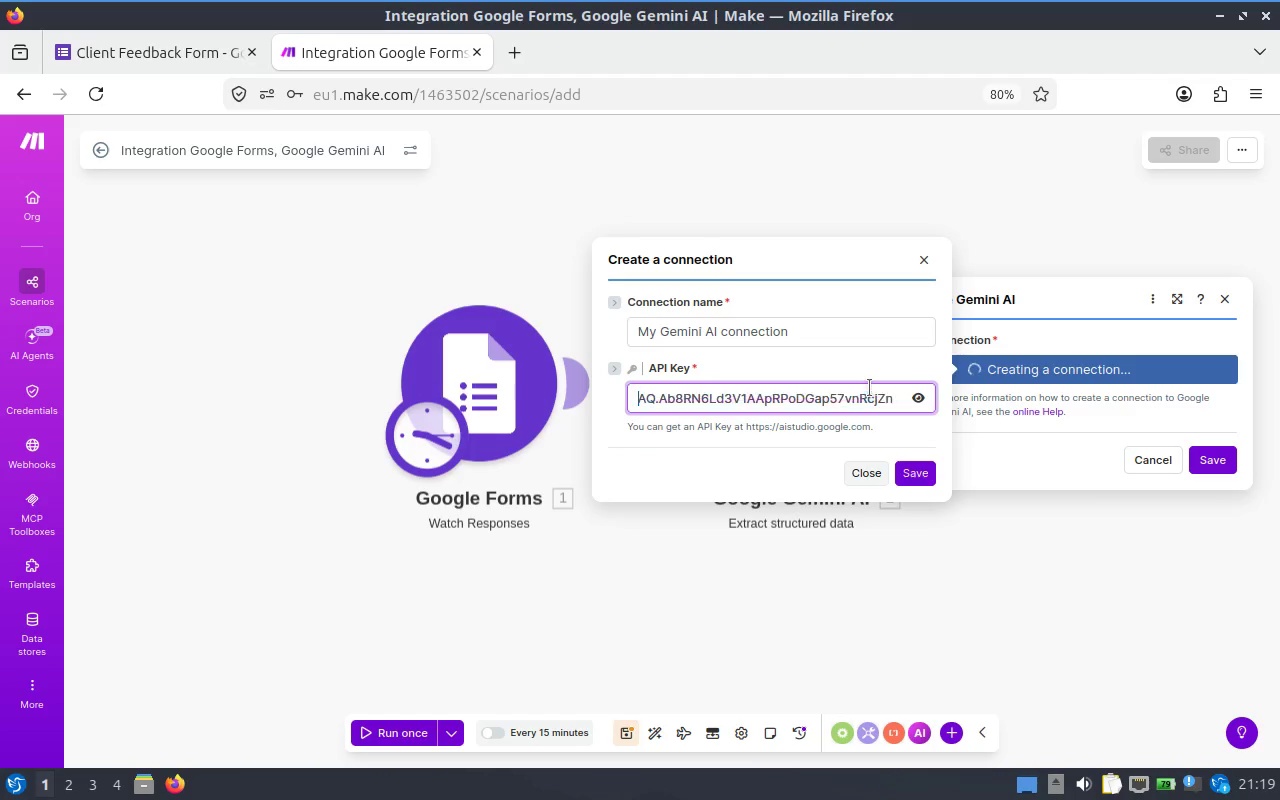 
left_click([869, 388])
 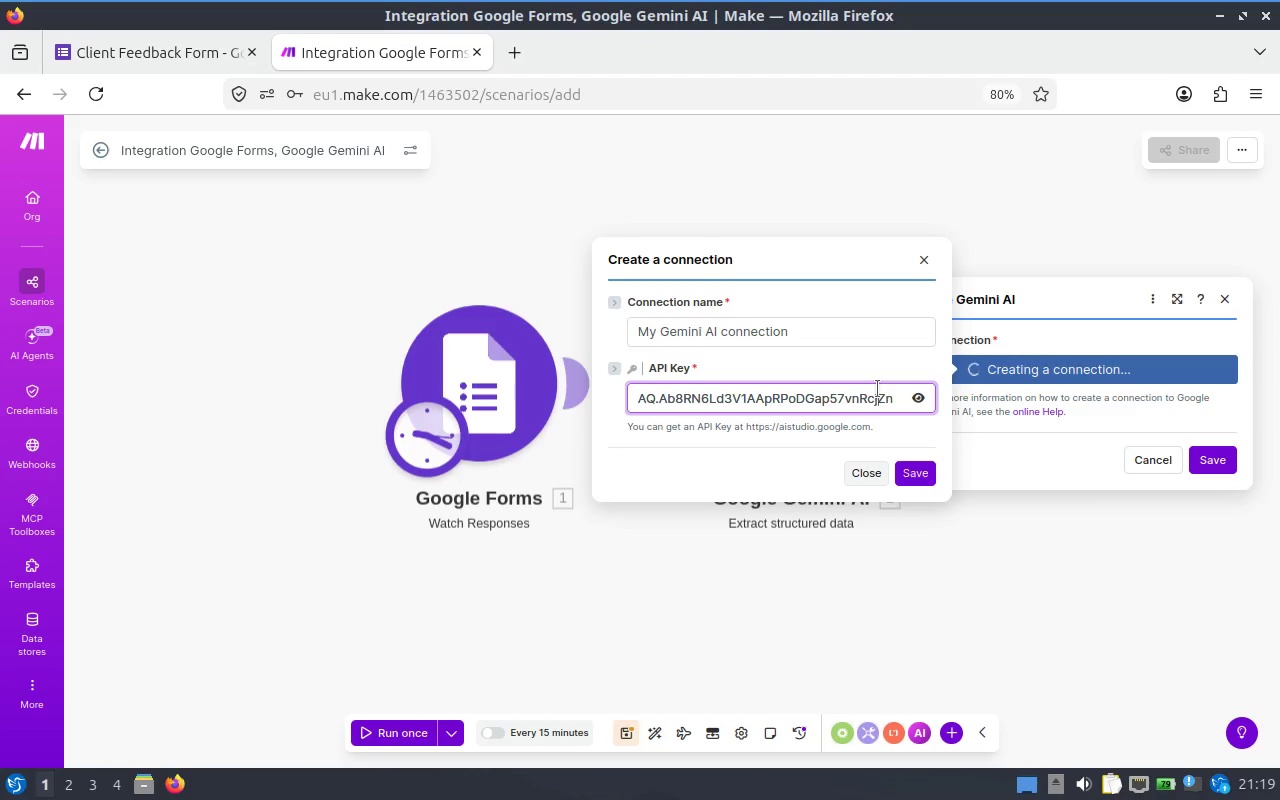 
left_click([877, 389])
 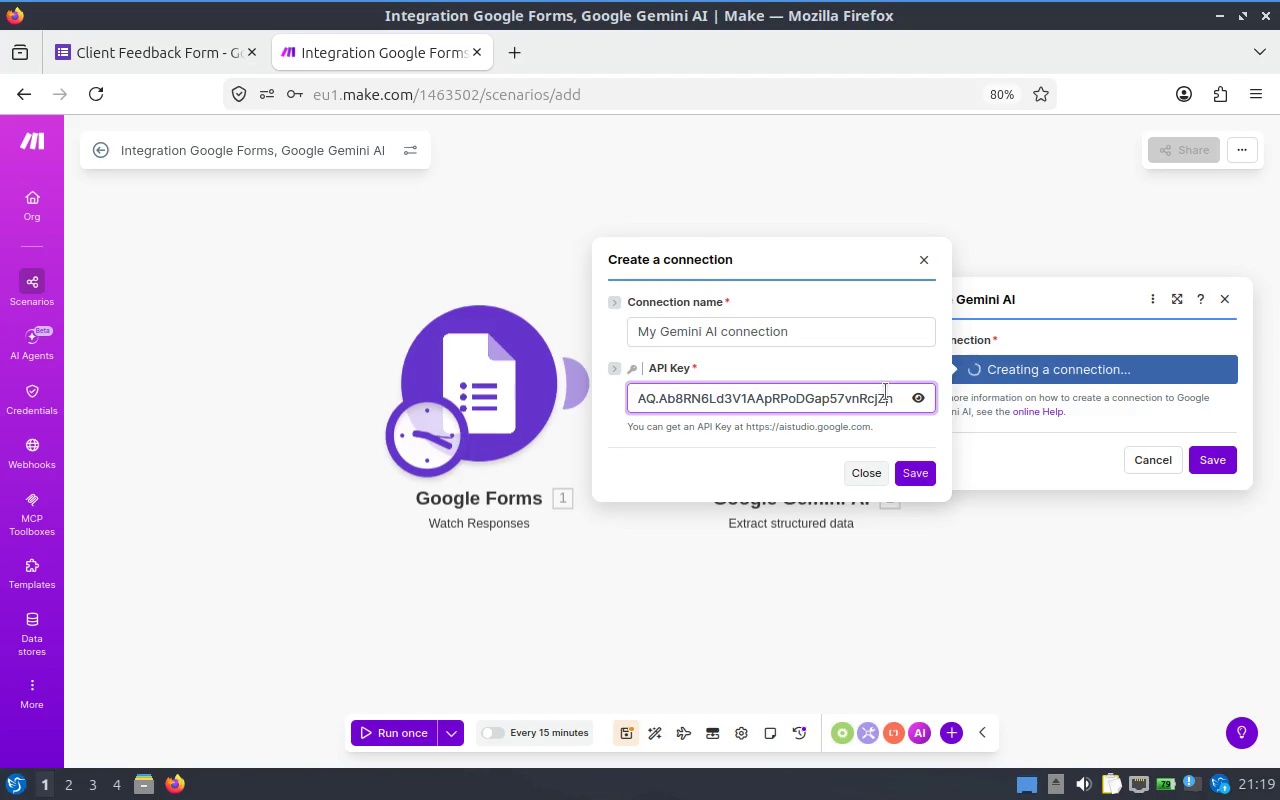 
left_click([885, 392])
 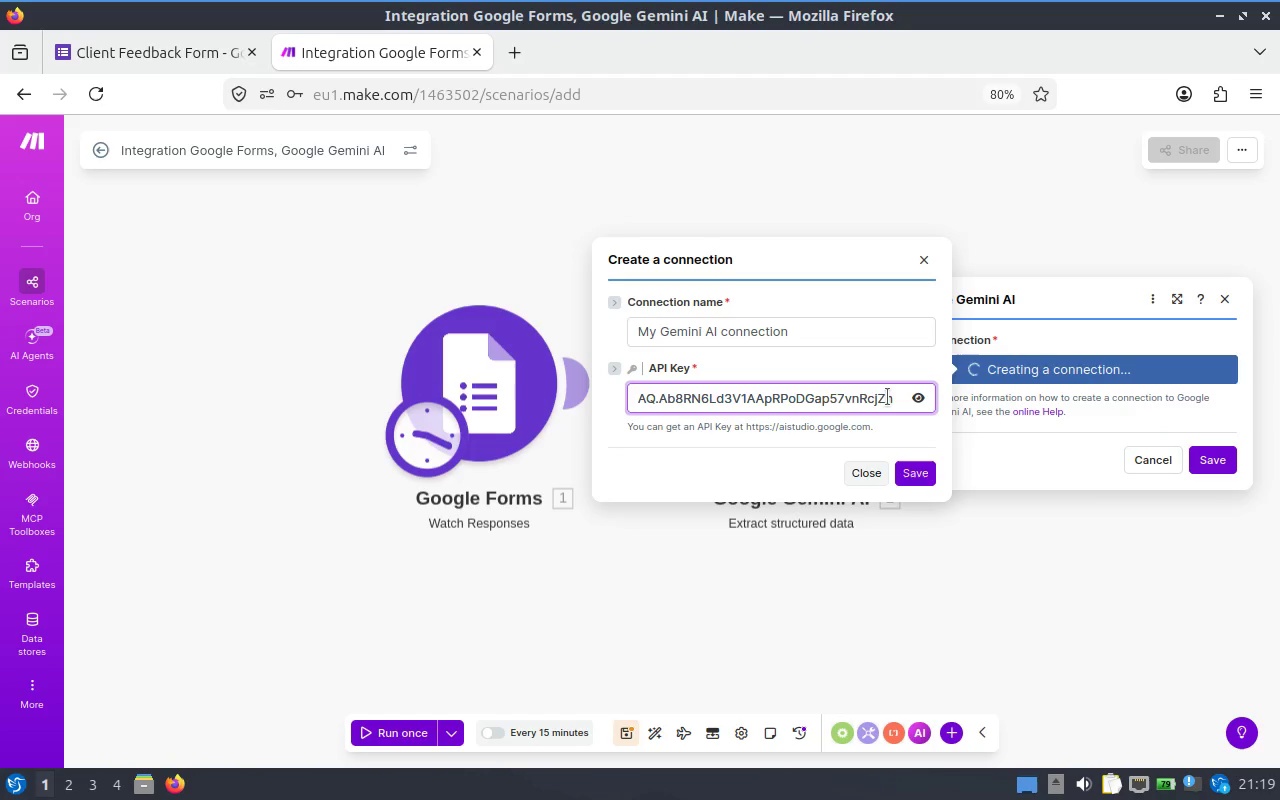 
key(ArrowRight)
 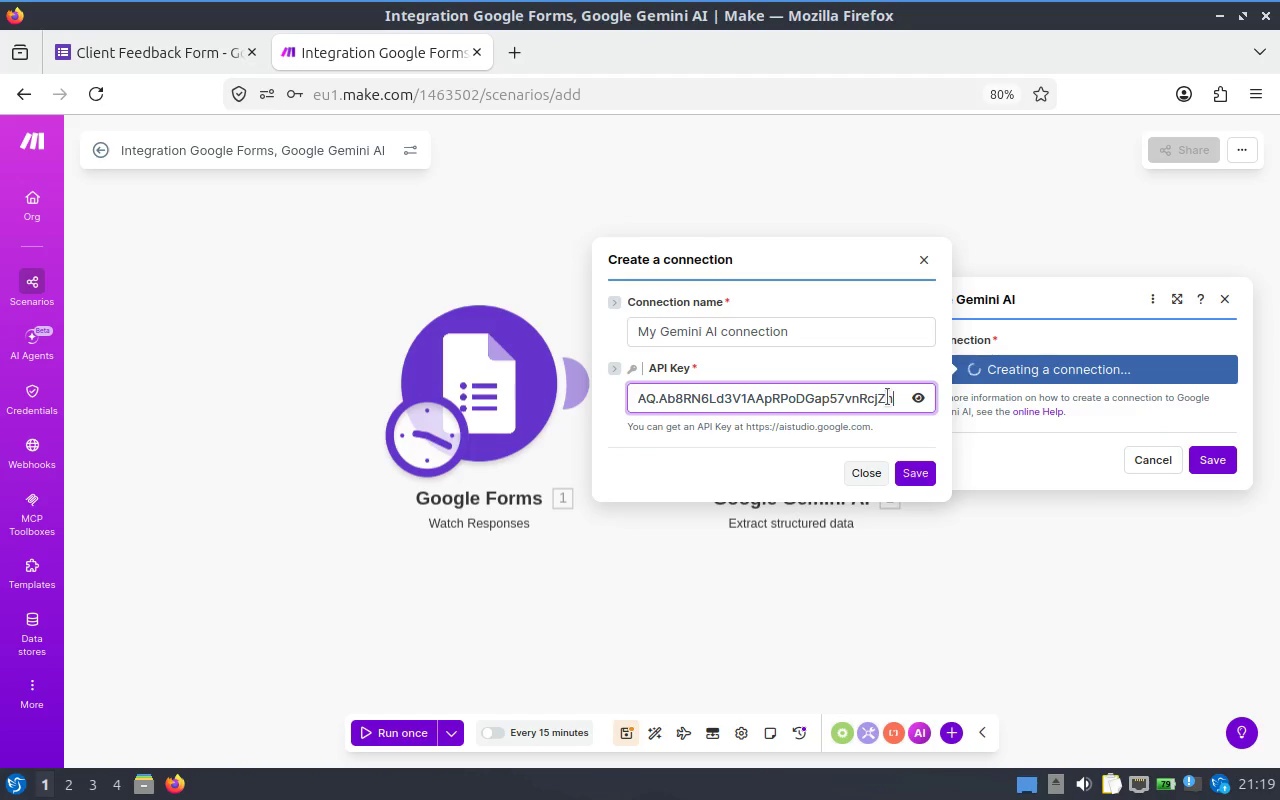 
key(CapsLock)
 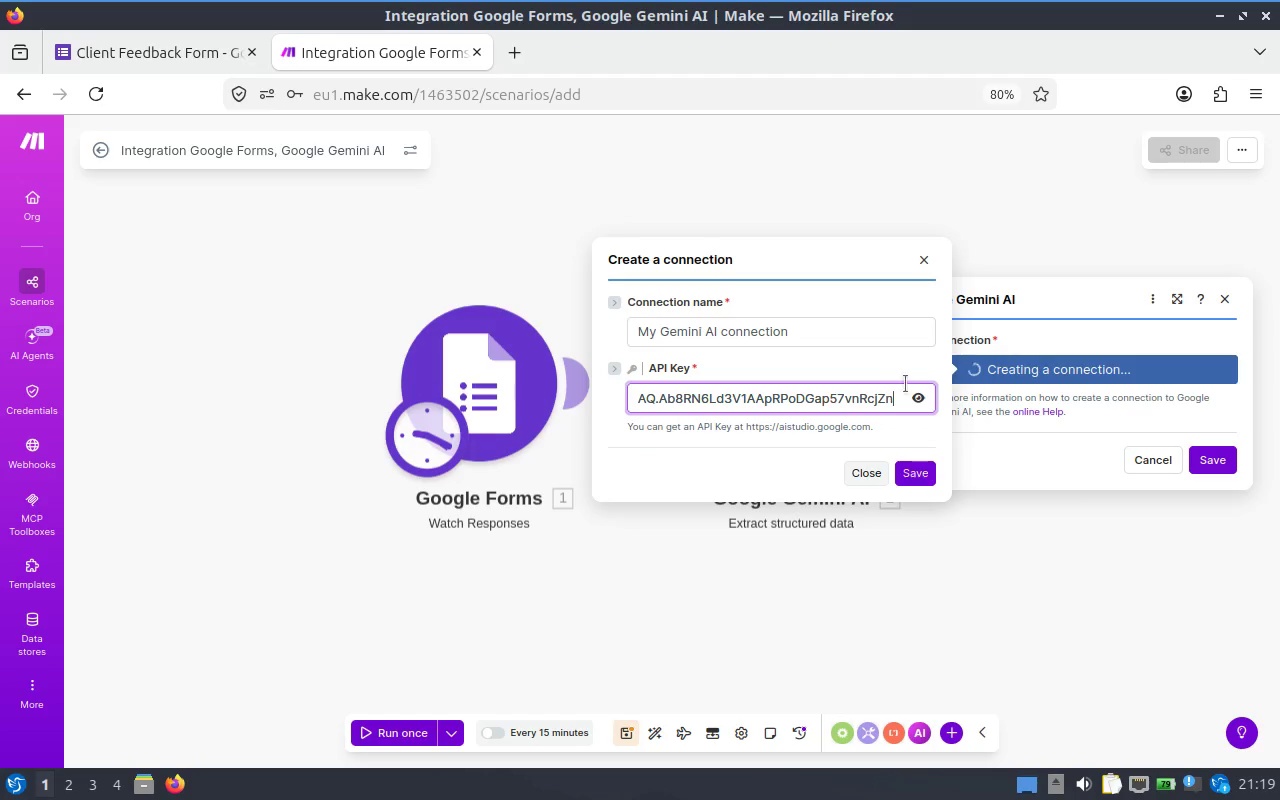 
left_click([910, 391])
 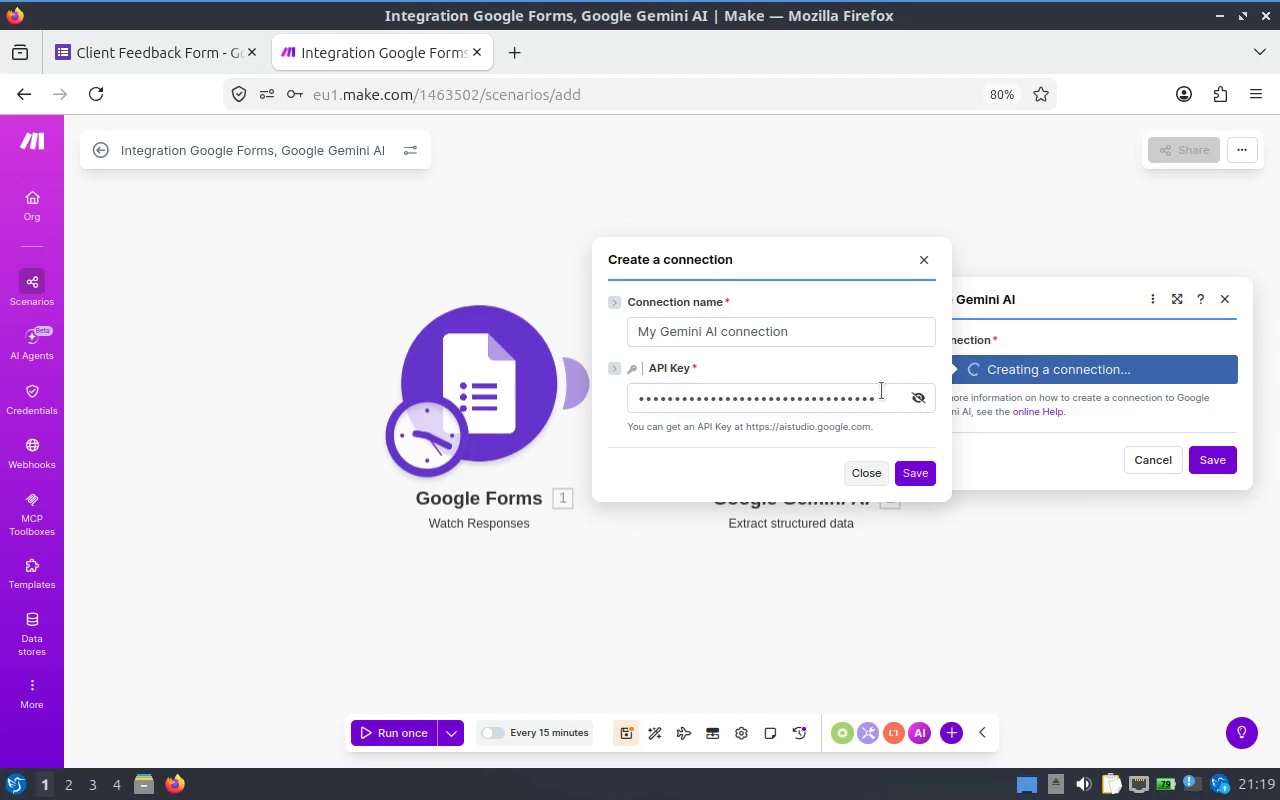 
left_click([869, 388])
 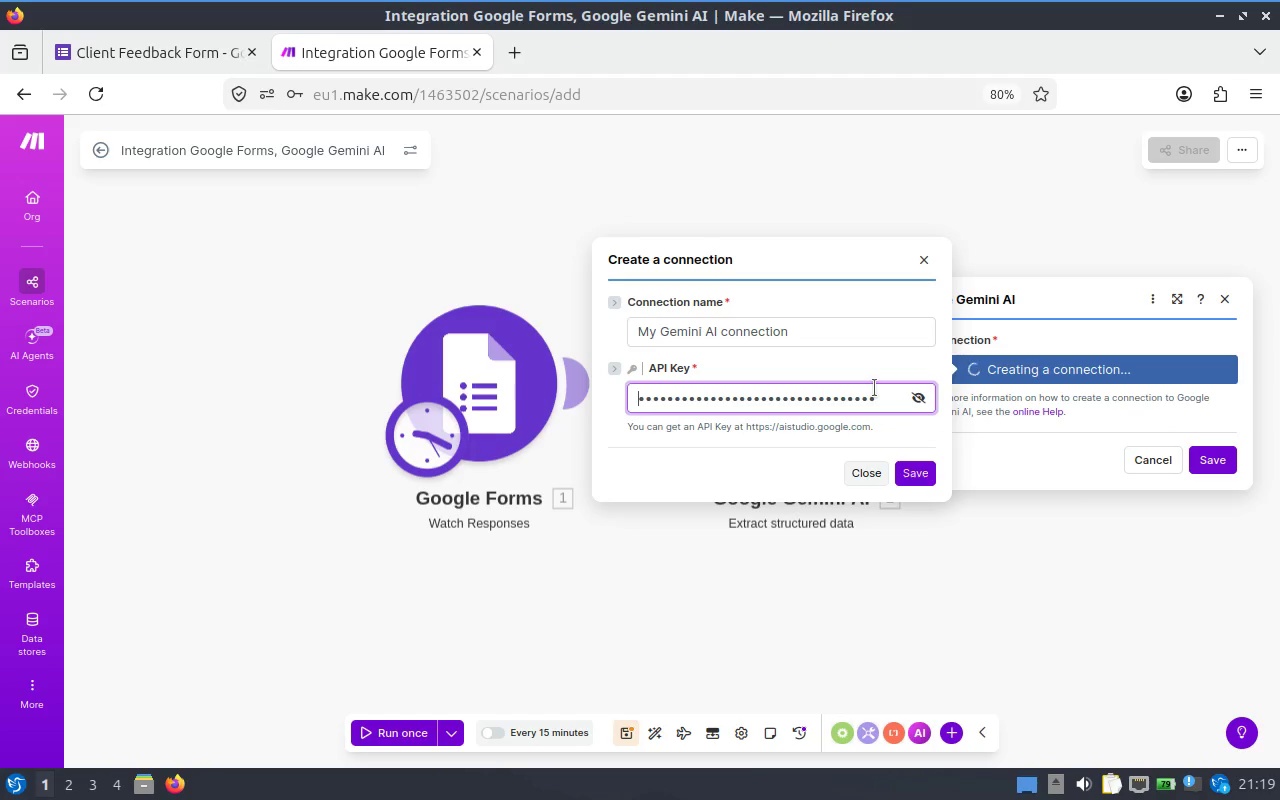 
left_click([874, 388])
 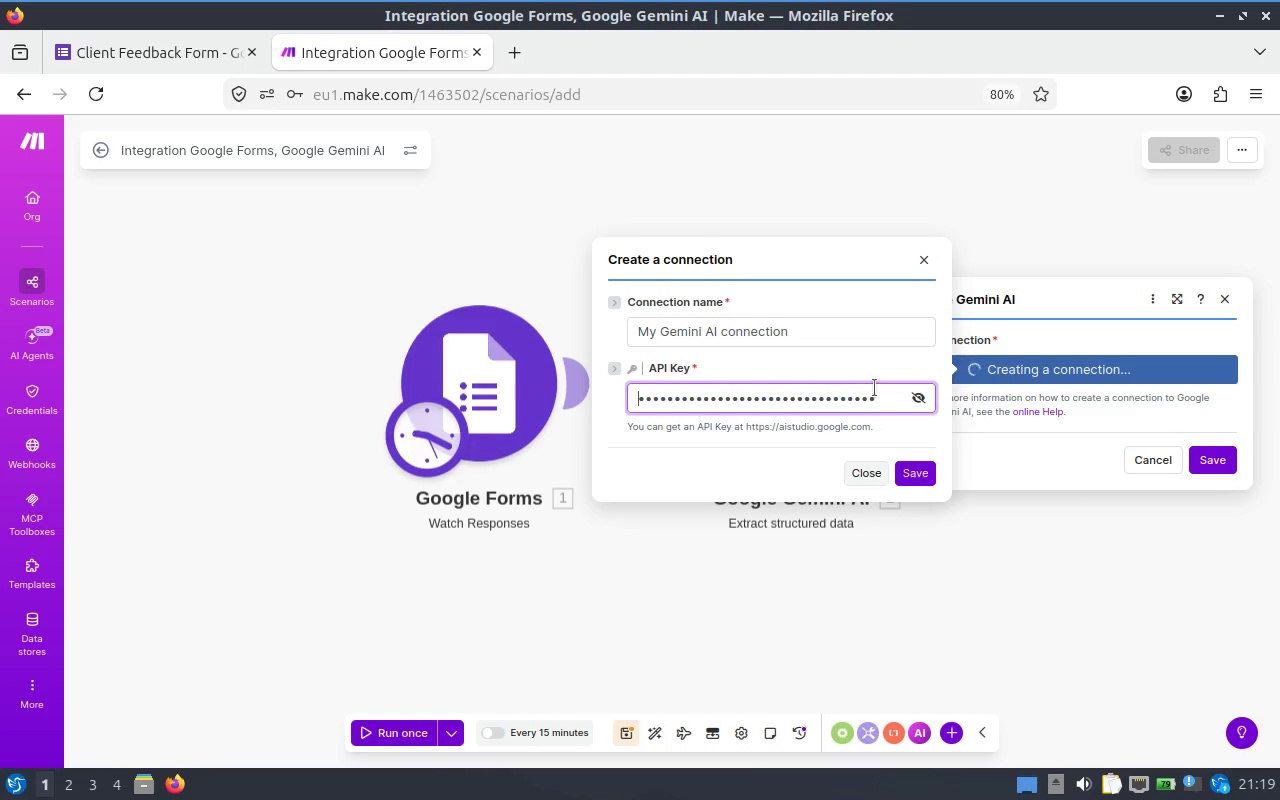 
key(ArrowRight)
 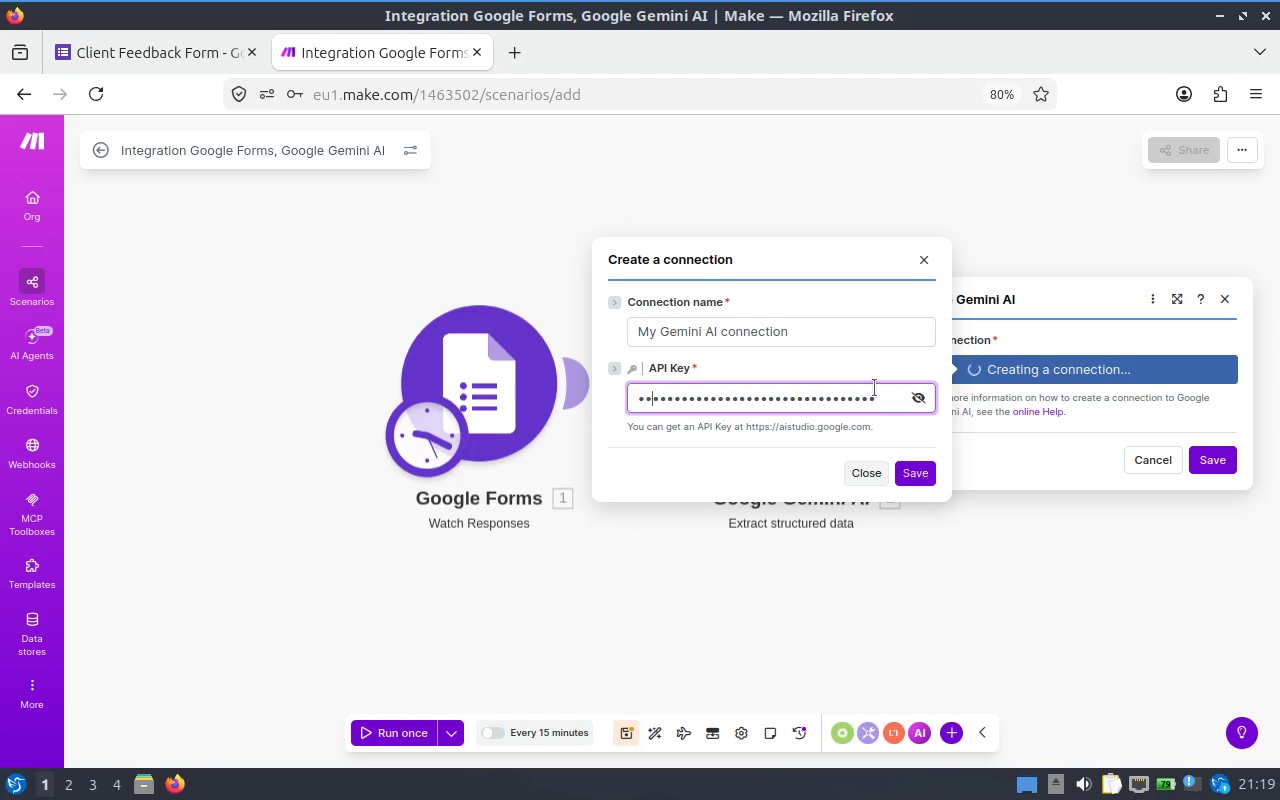 
hold_key(key=ArrowRight, duration=0.69)
 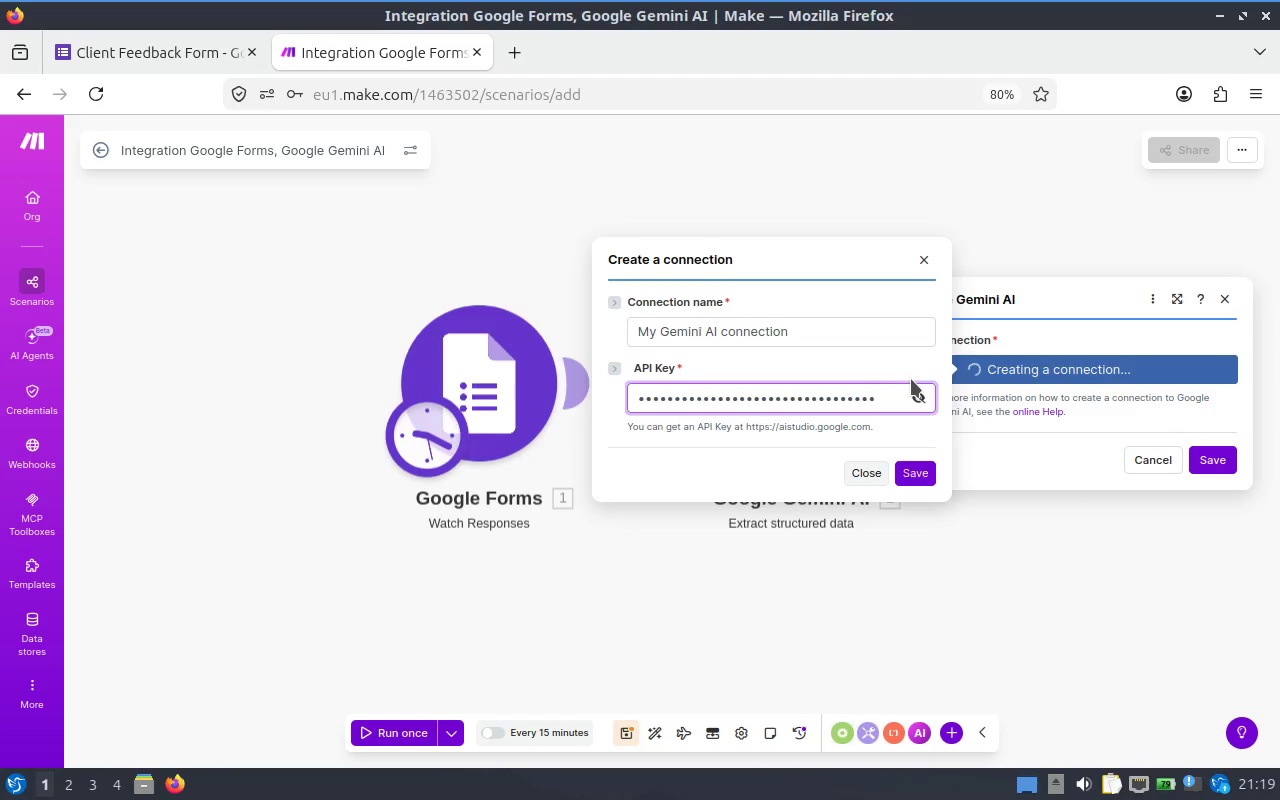 
left_click([911, 379])
 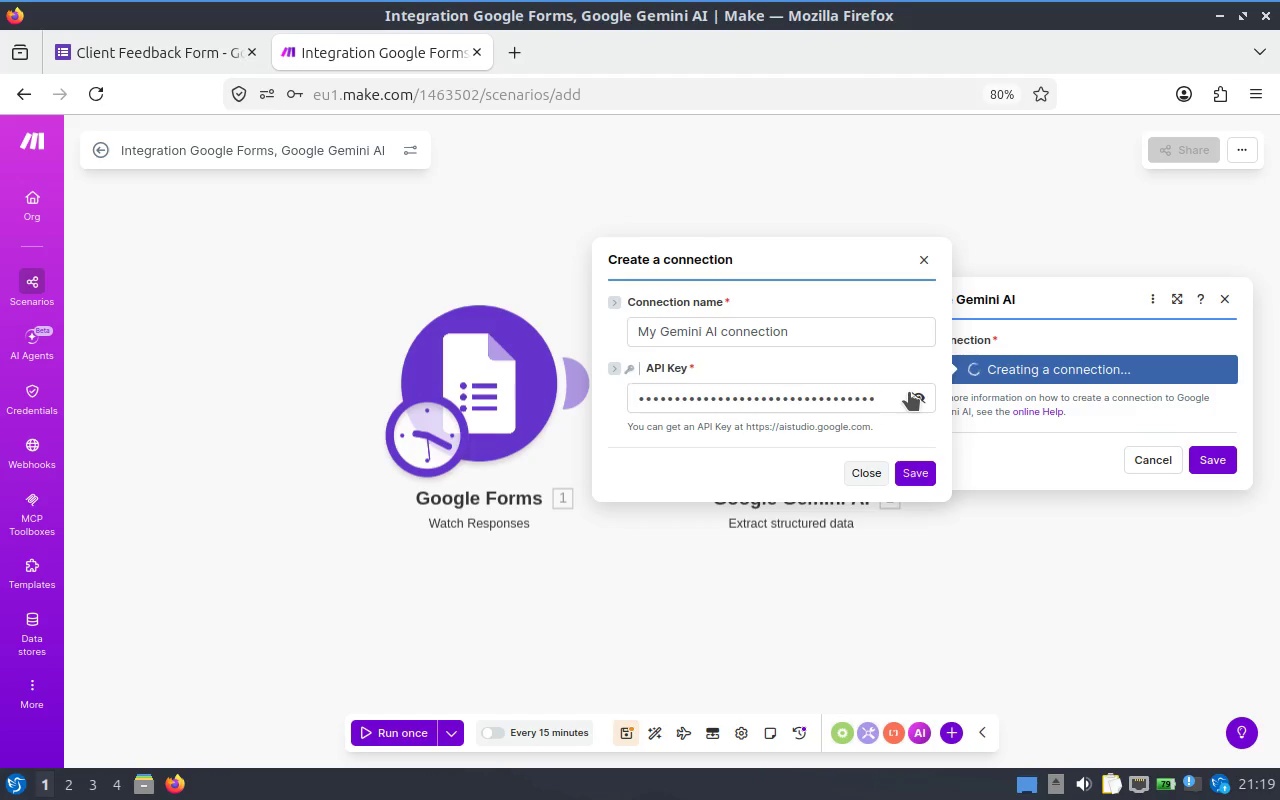 
left_click([909, 392])
 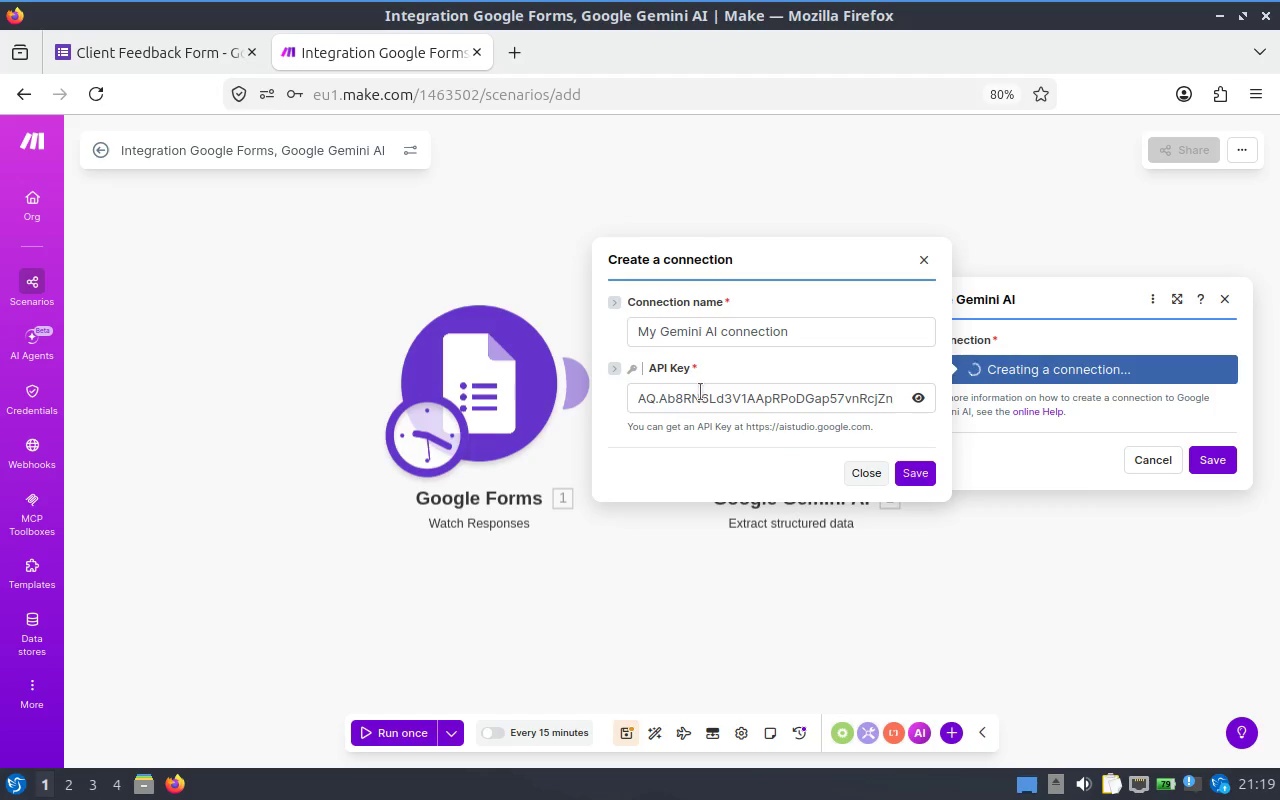 
left_click([700, 392])
 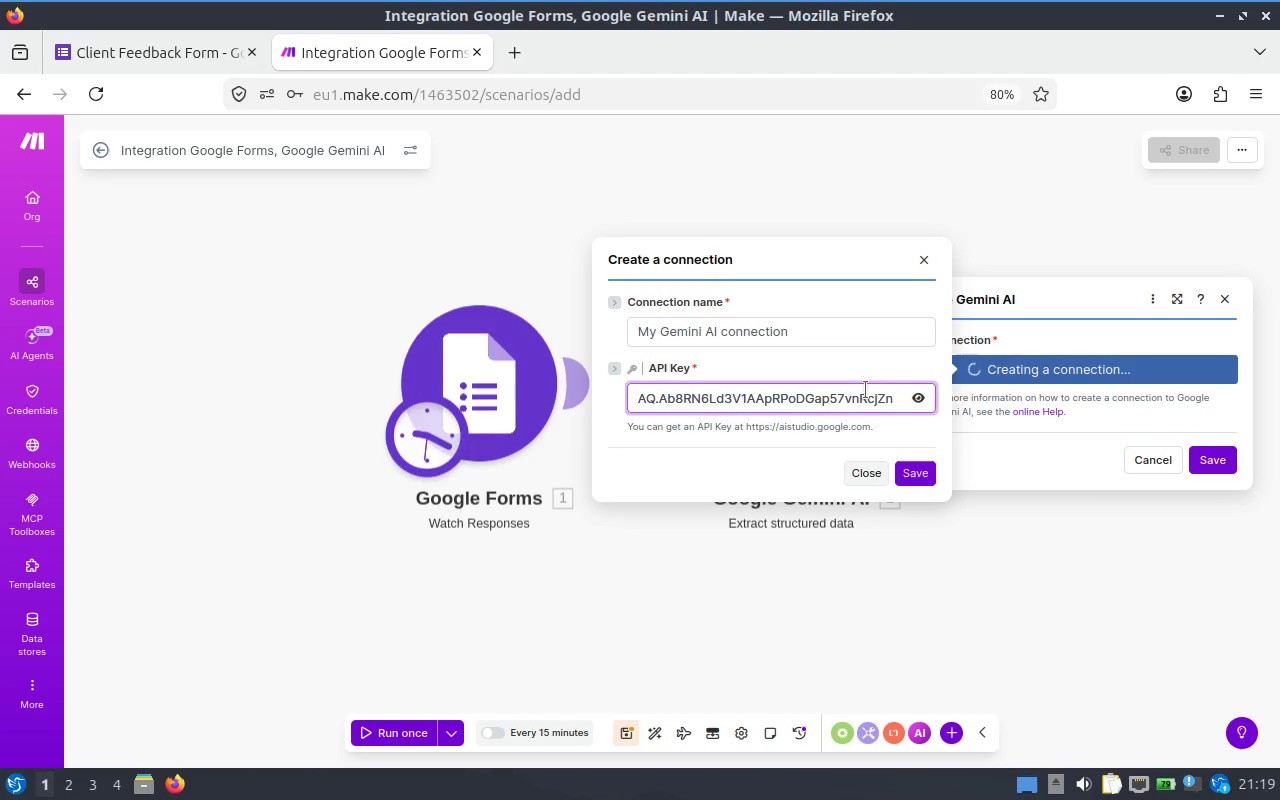 
left_click([861, 390])
 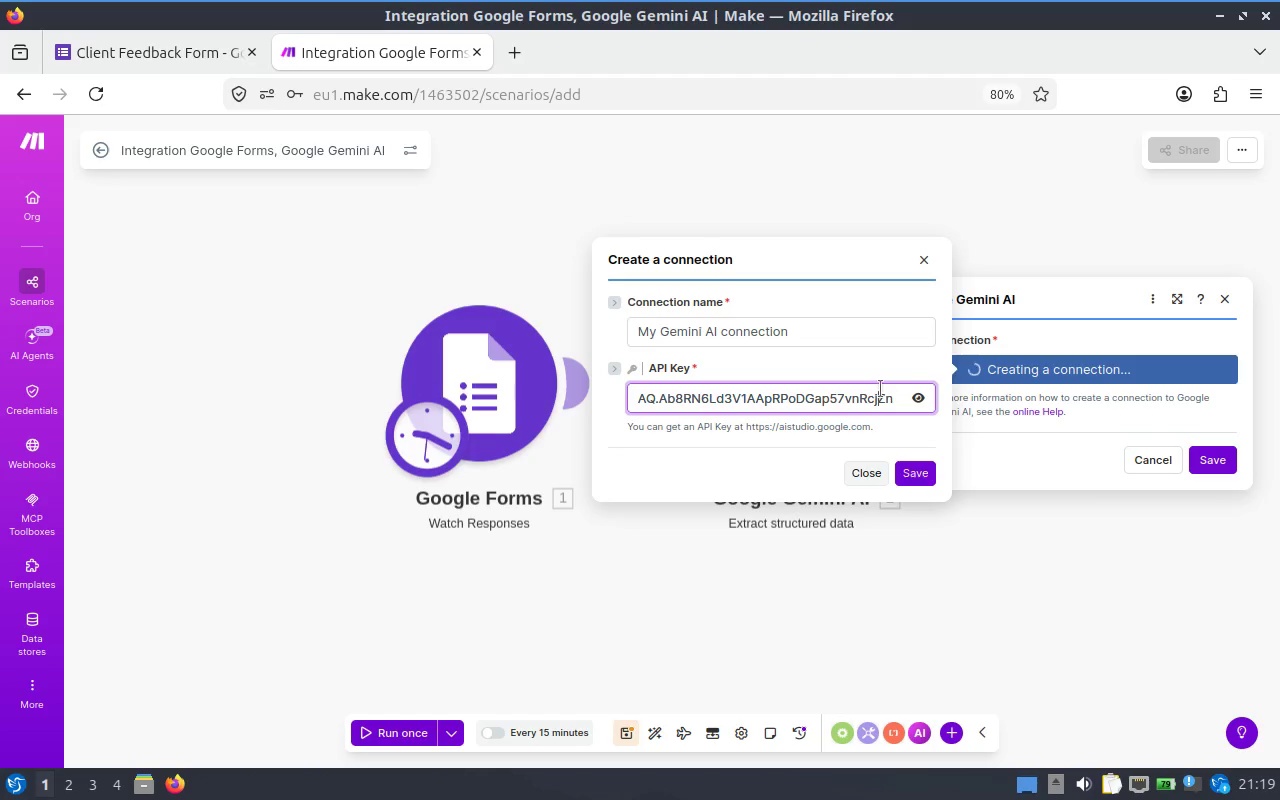 
left_click([878, 390])
 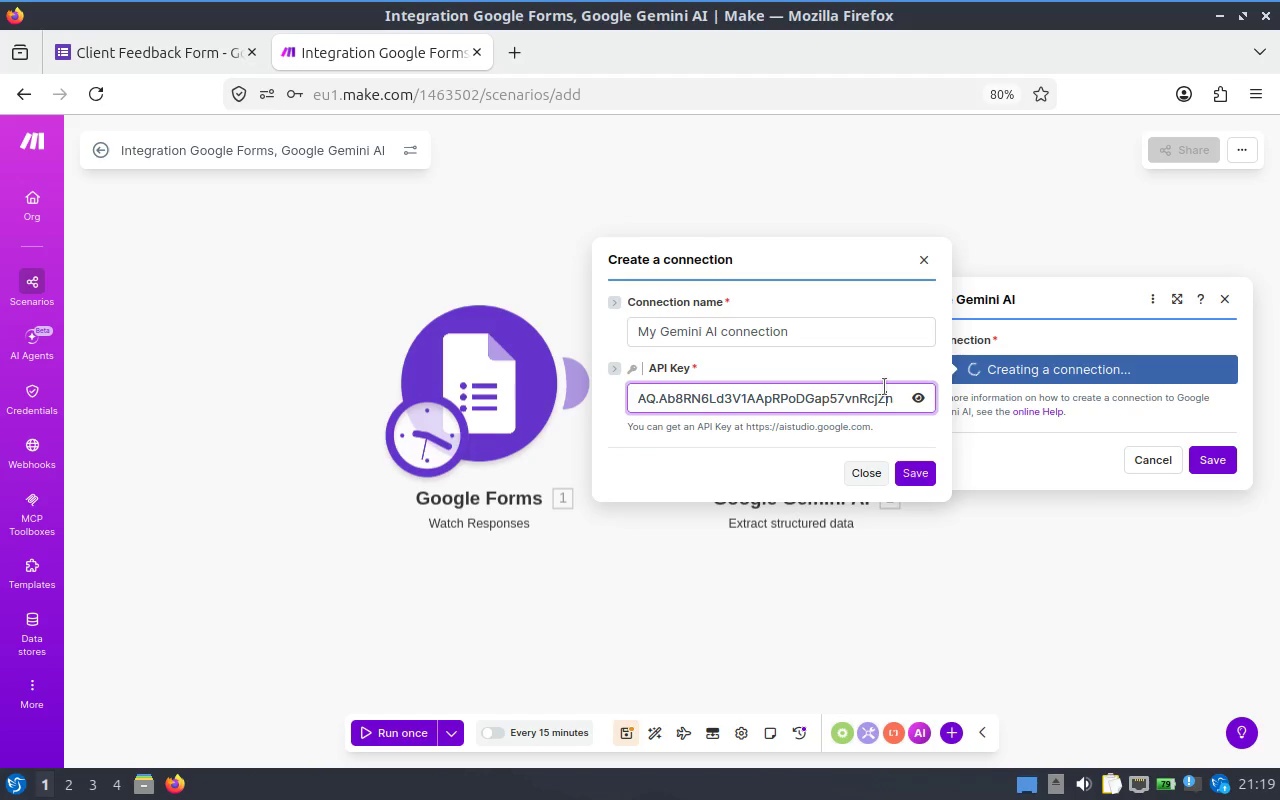 
left_click([884, 389])
 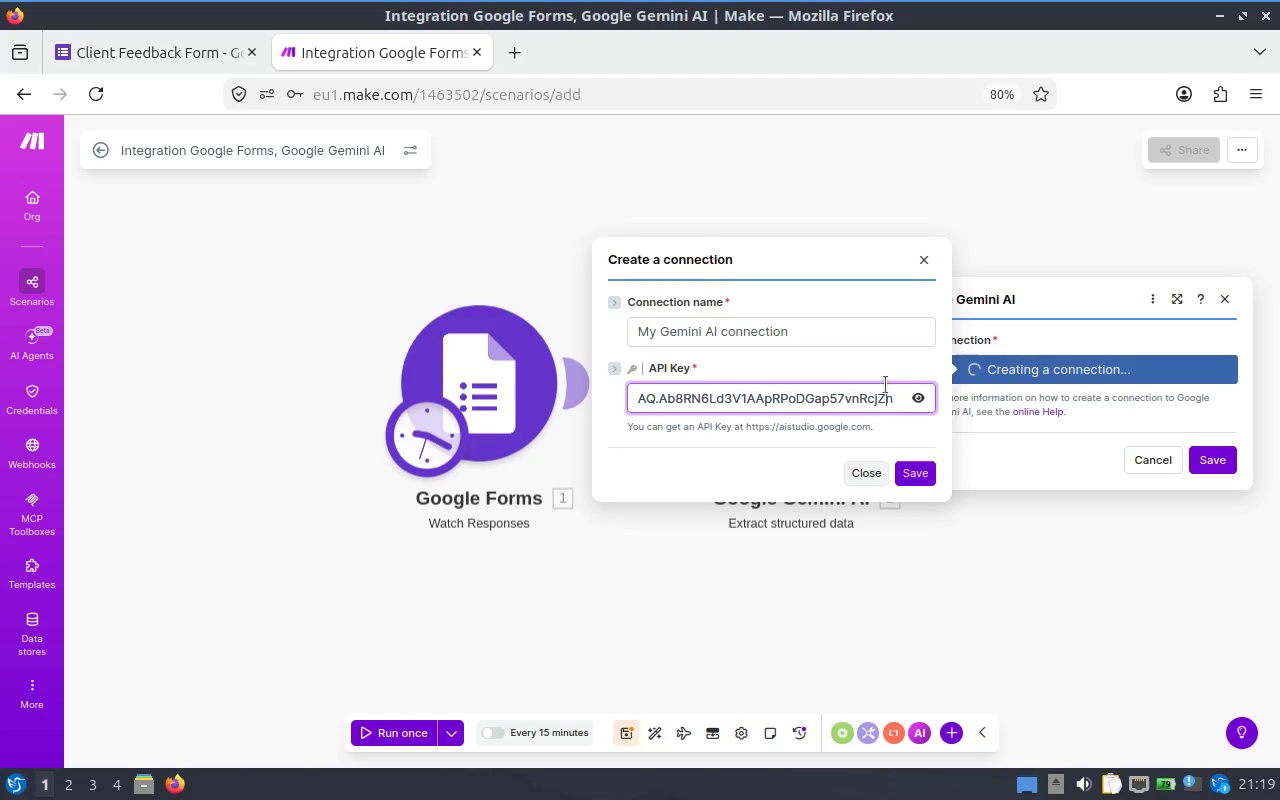 
key(ArrowRight)
 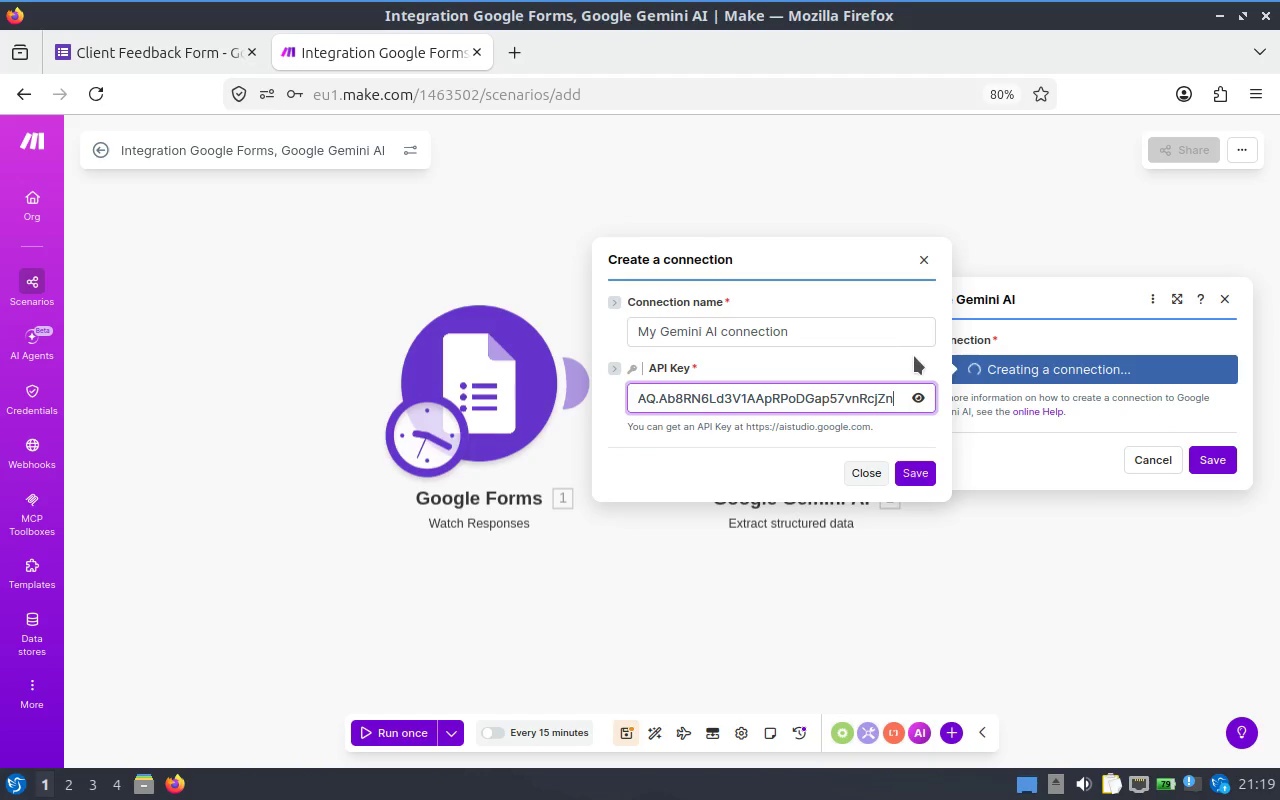 
mouse_move([916, 393])
 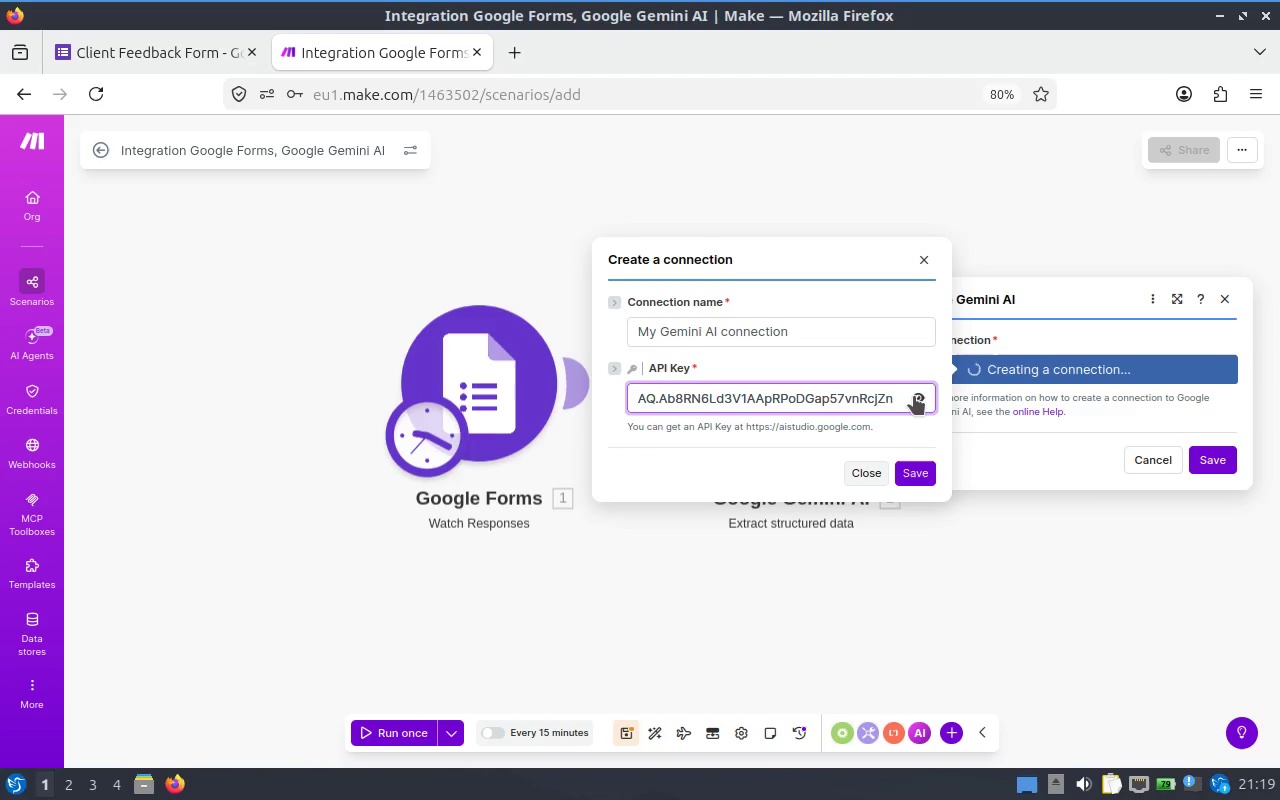 
left_click([914, 396])
 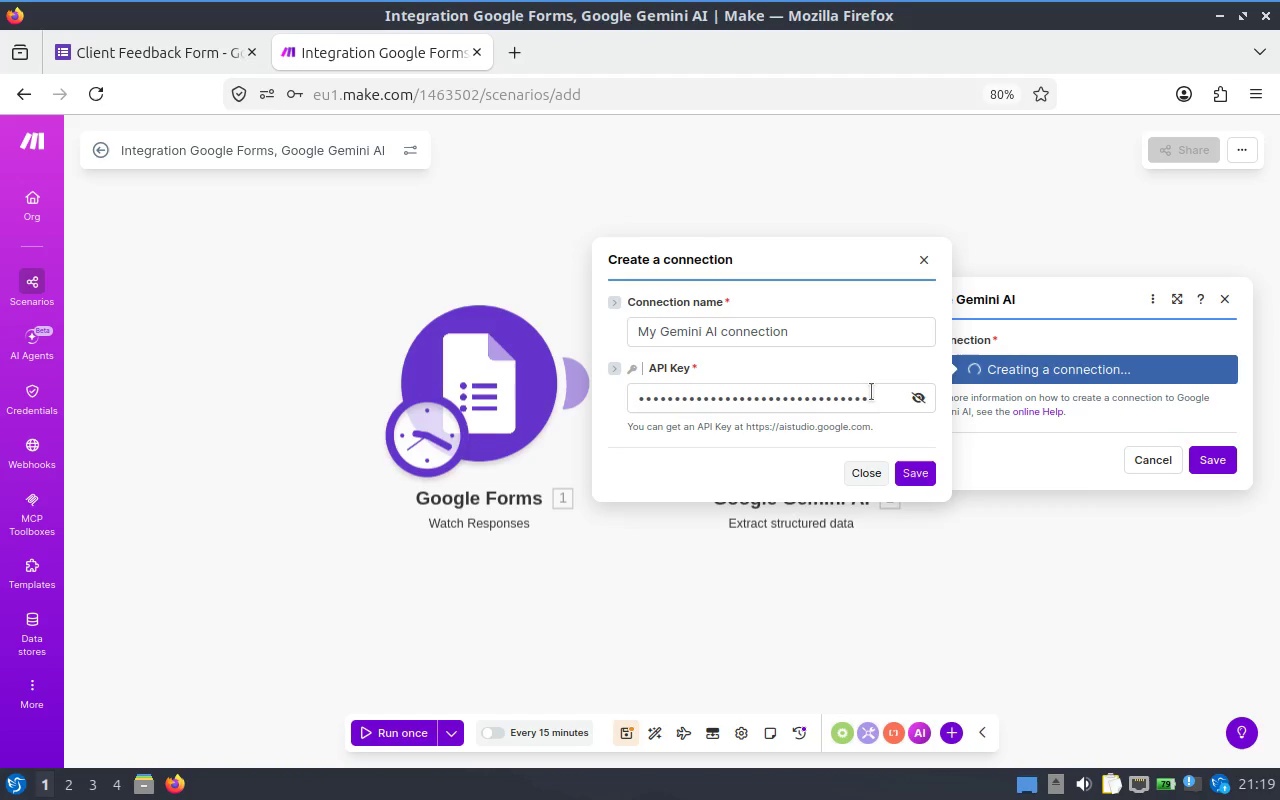 
left_click([871, 392])
 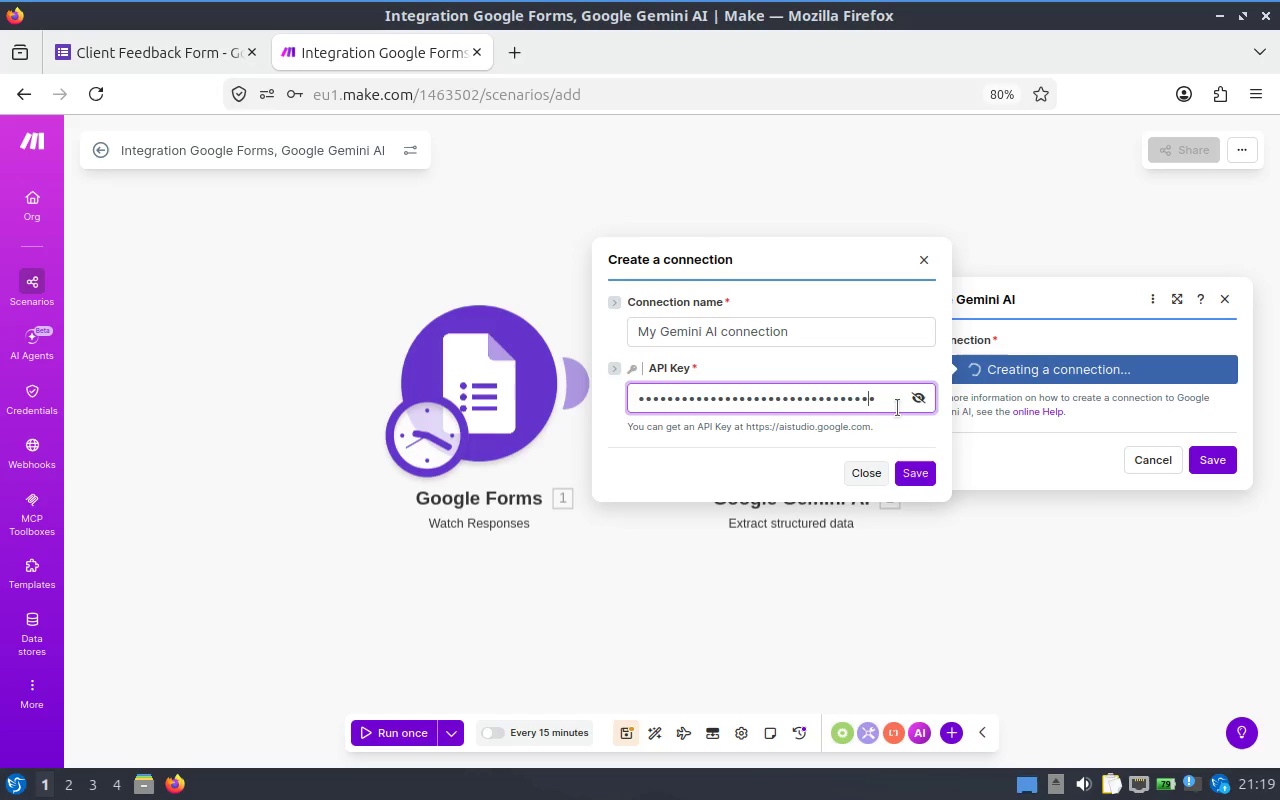 
key(ArrowRight)
 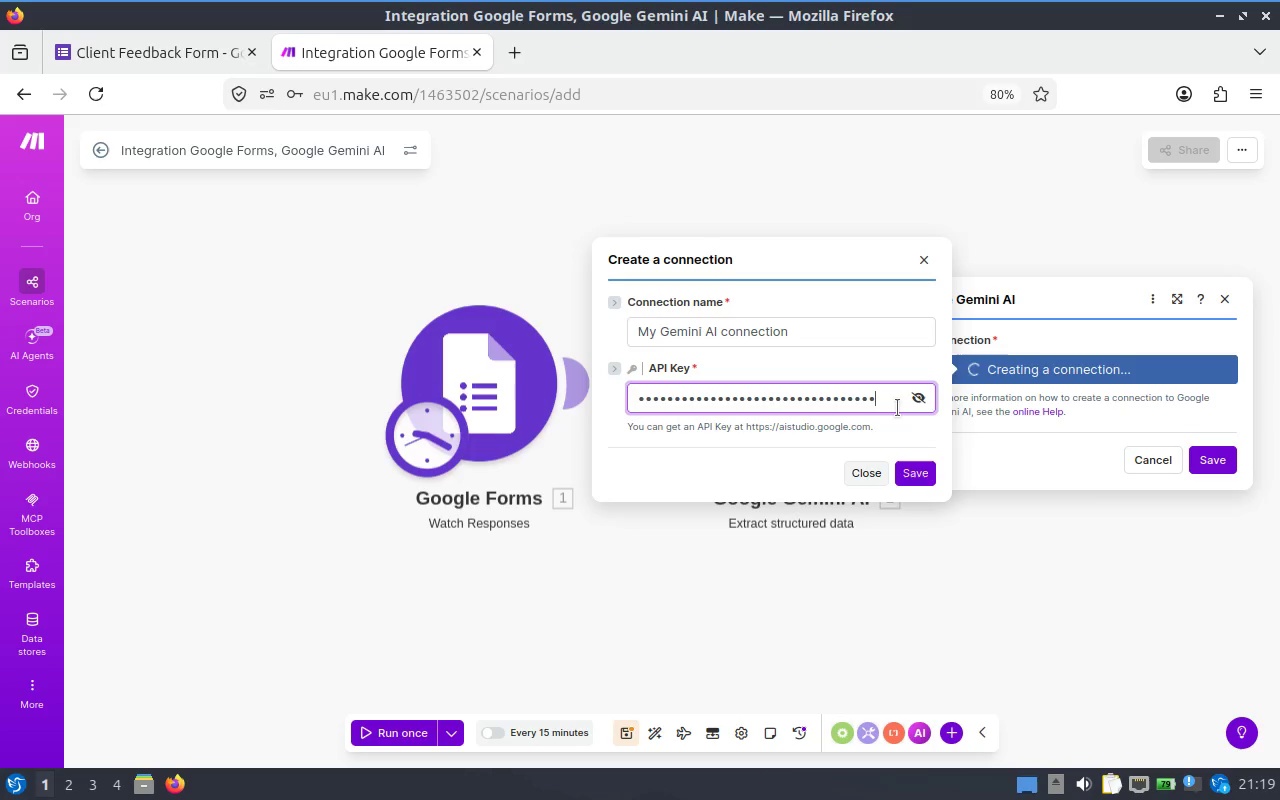 
key(ArrowRight)
 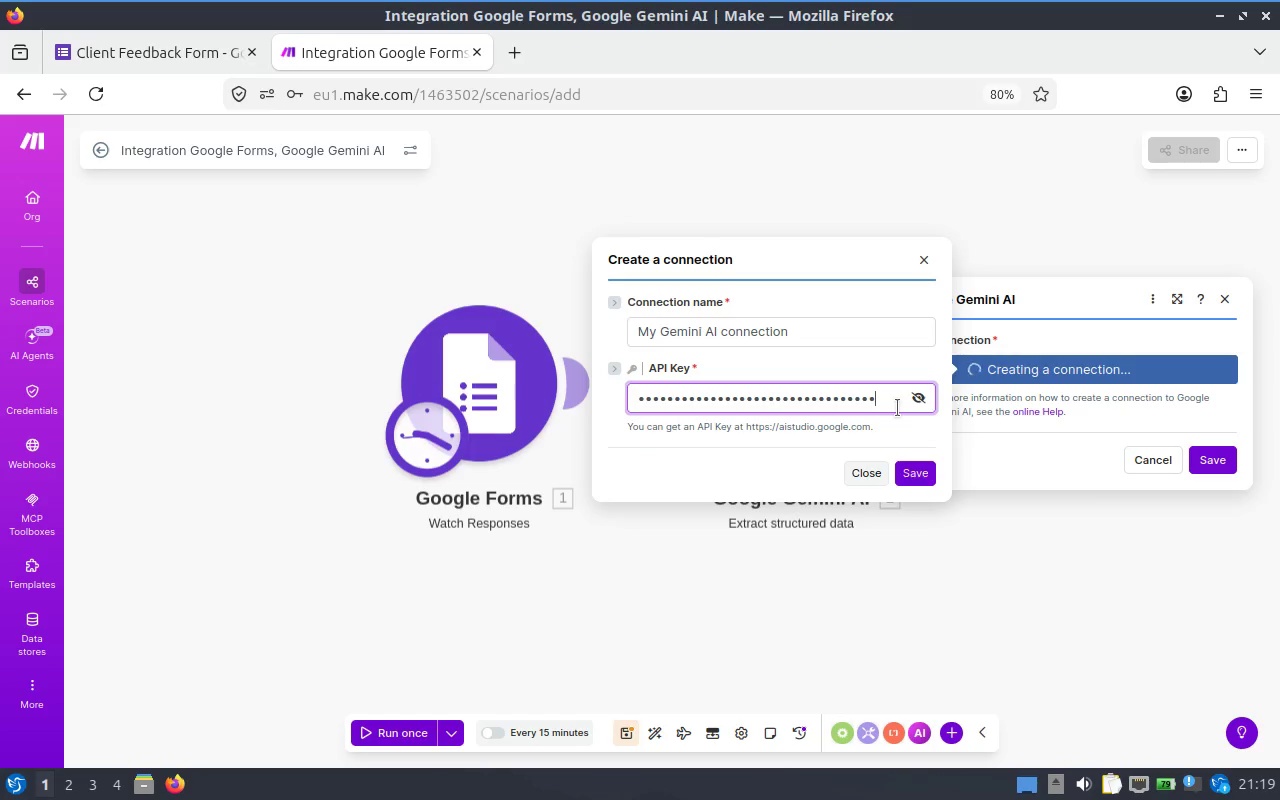 
key(CapsLock)
 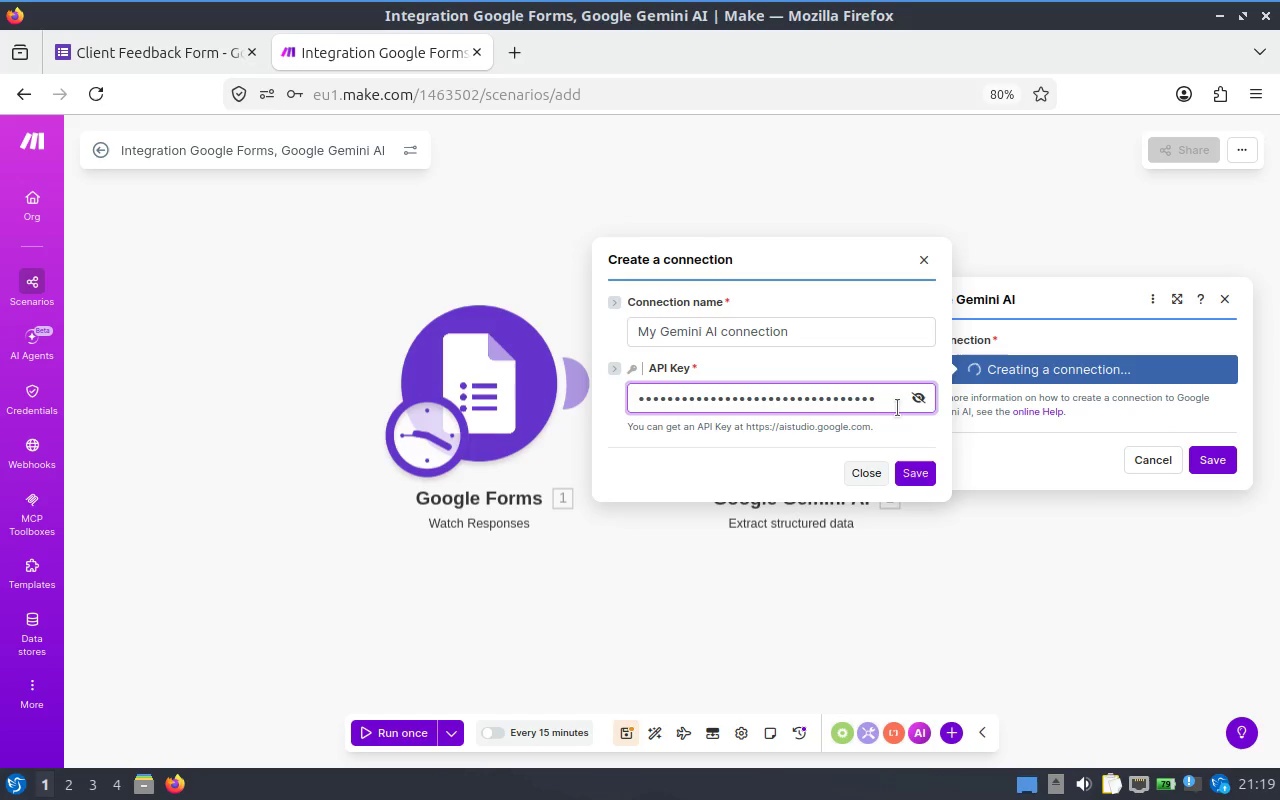 
key(CapsLock)
 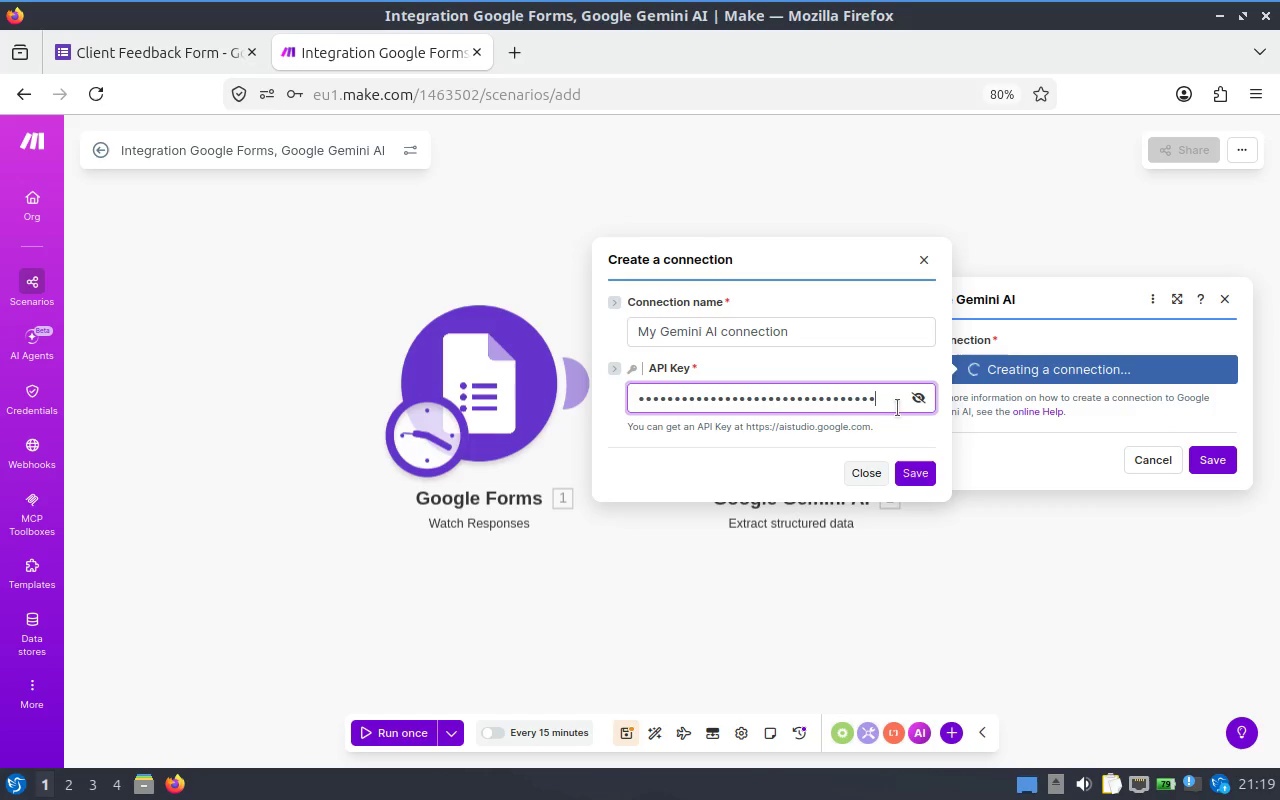 
key(CapsLock)
 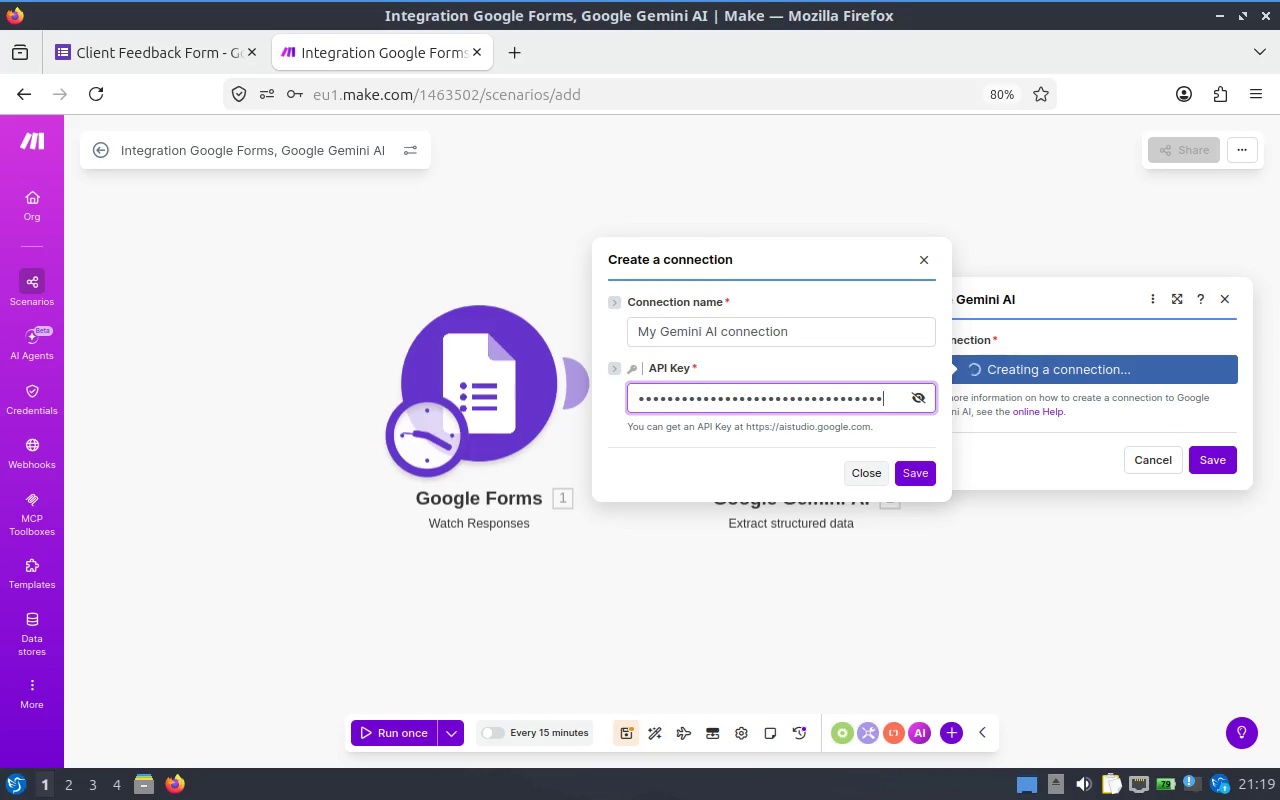 
key(H)
 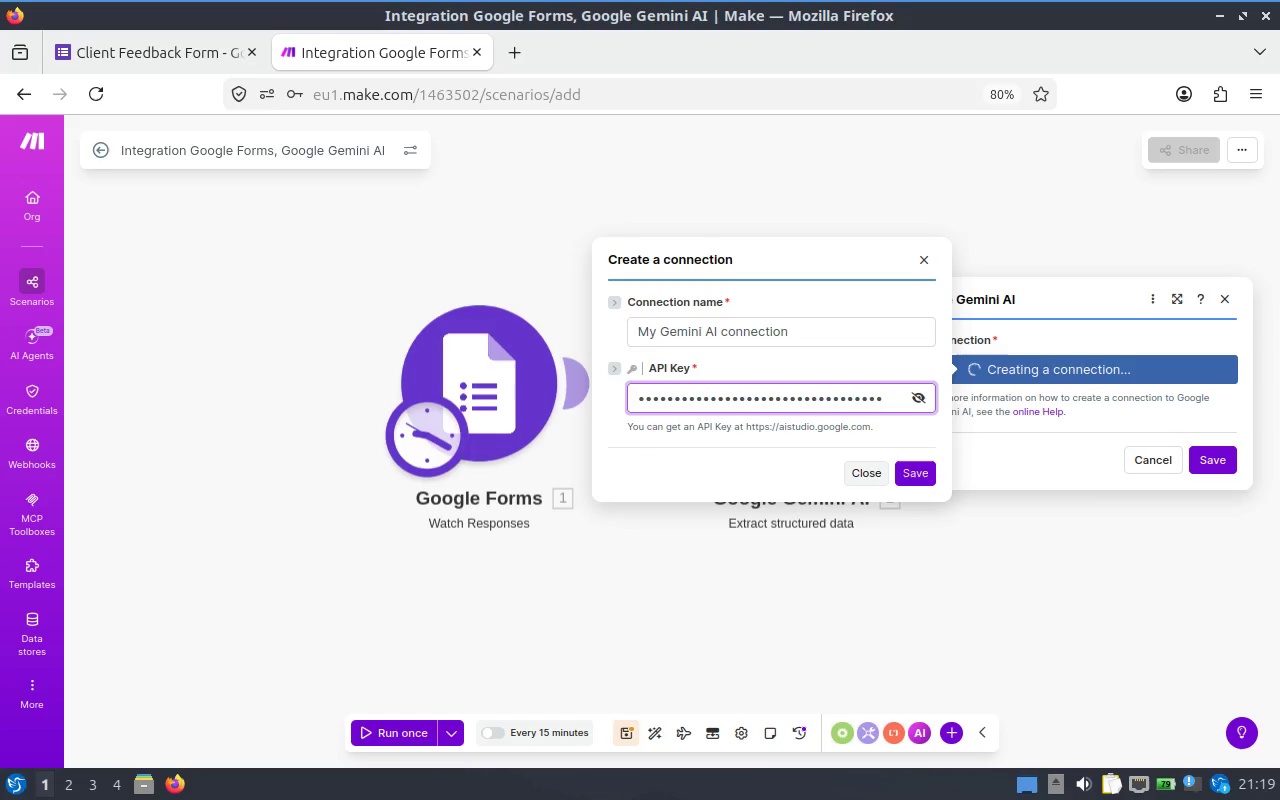 
type(4kVh)
 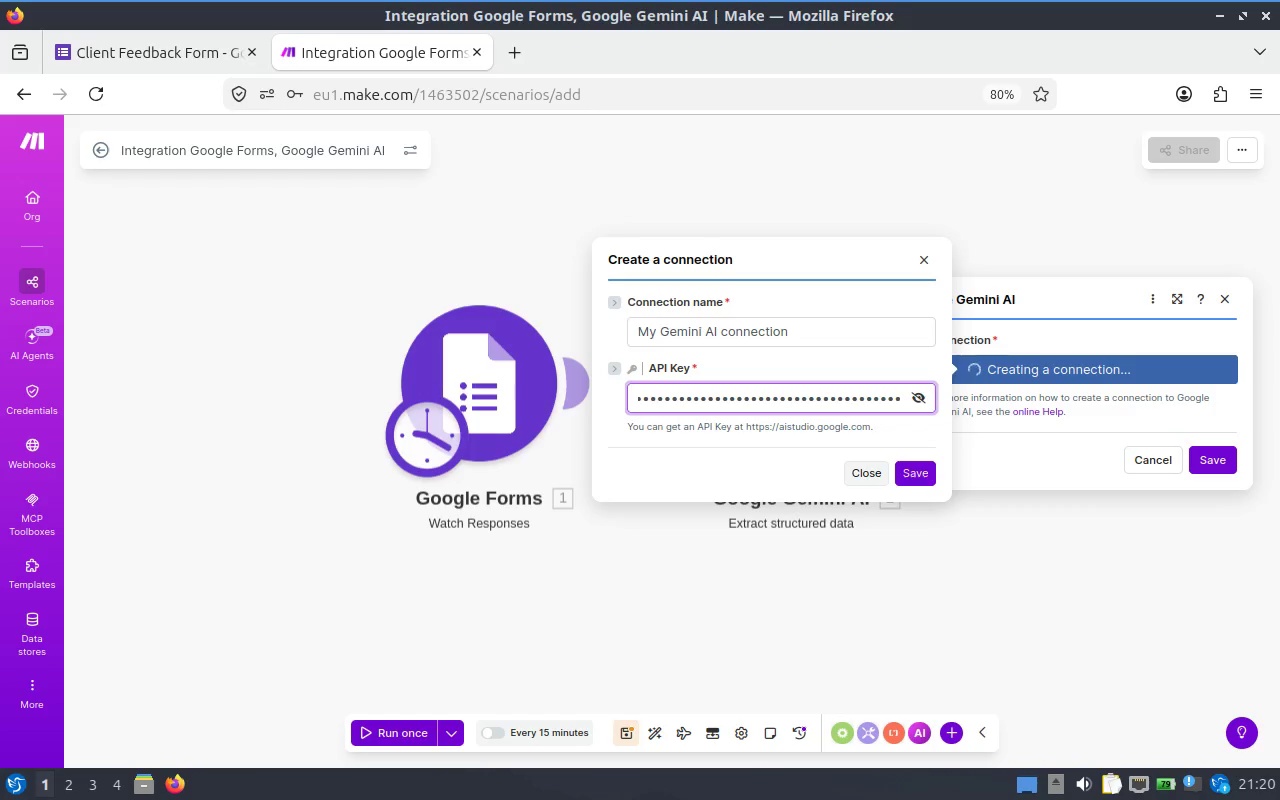 
wait(8.68)
 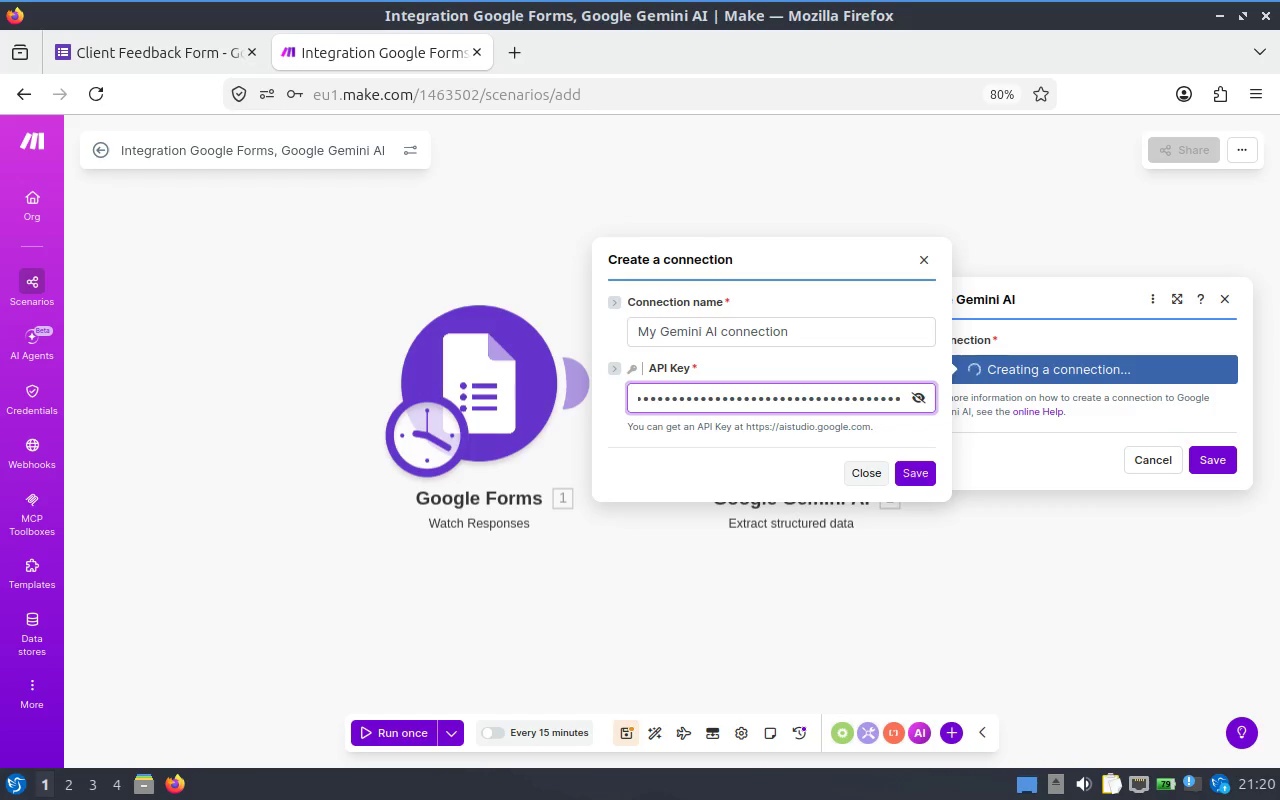 
left_click([916, 389])
 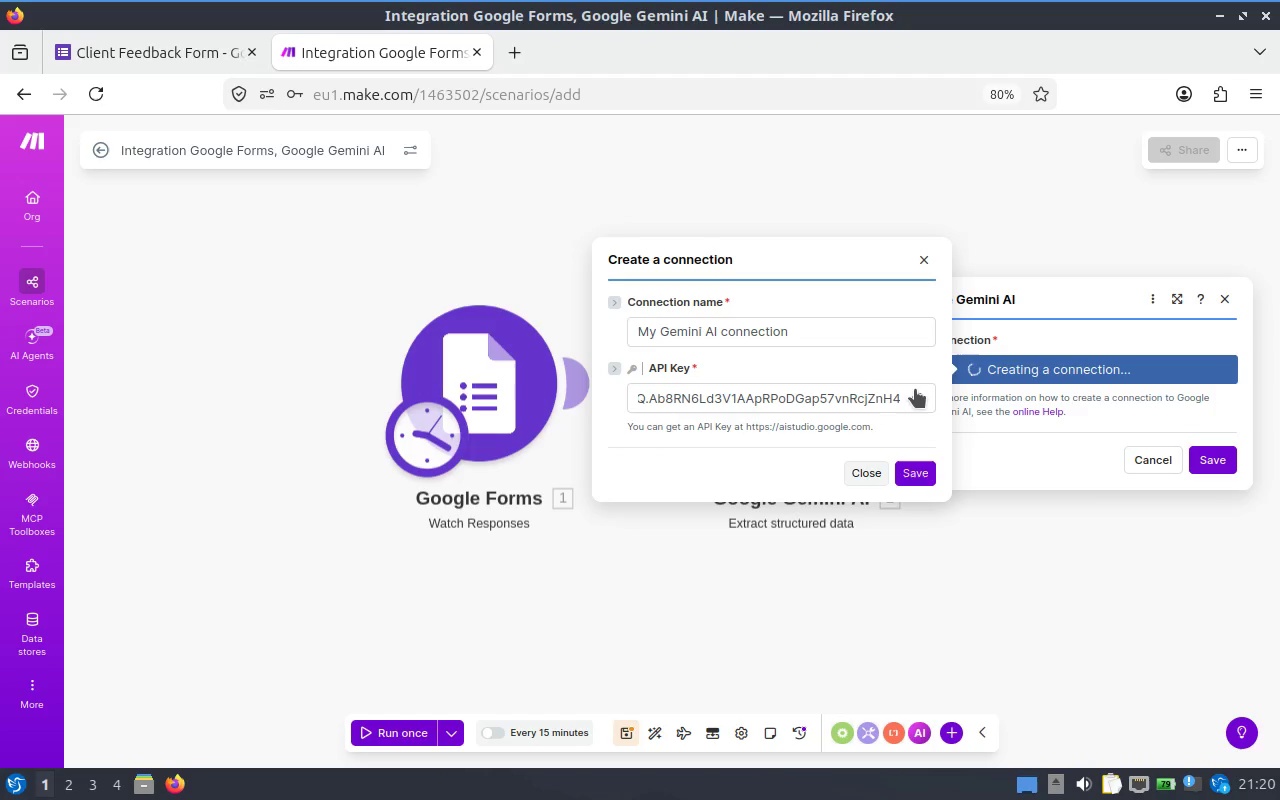 
left_click([870, 393])
 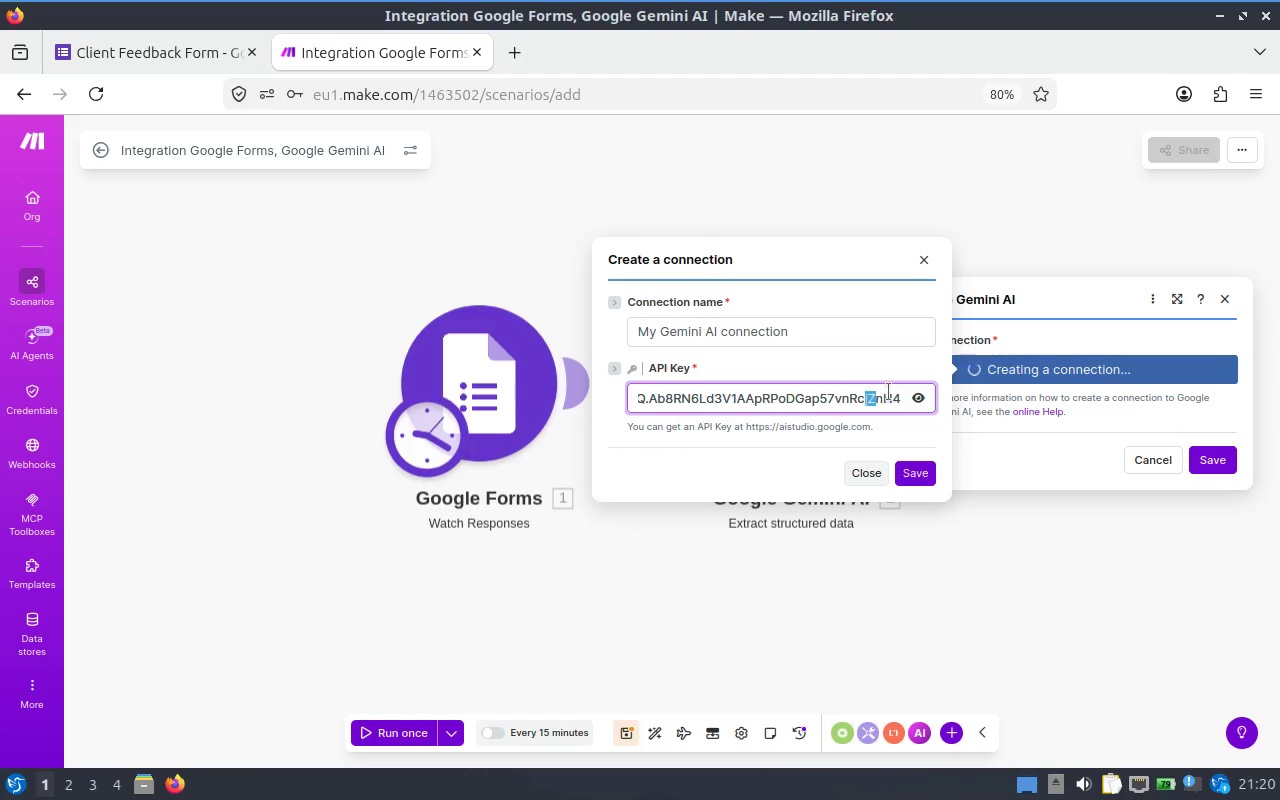 
left_click_drag(start_coordinate=[865, 391], to_coordinate=[895, 403])
 